 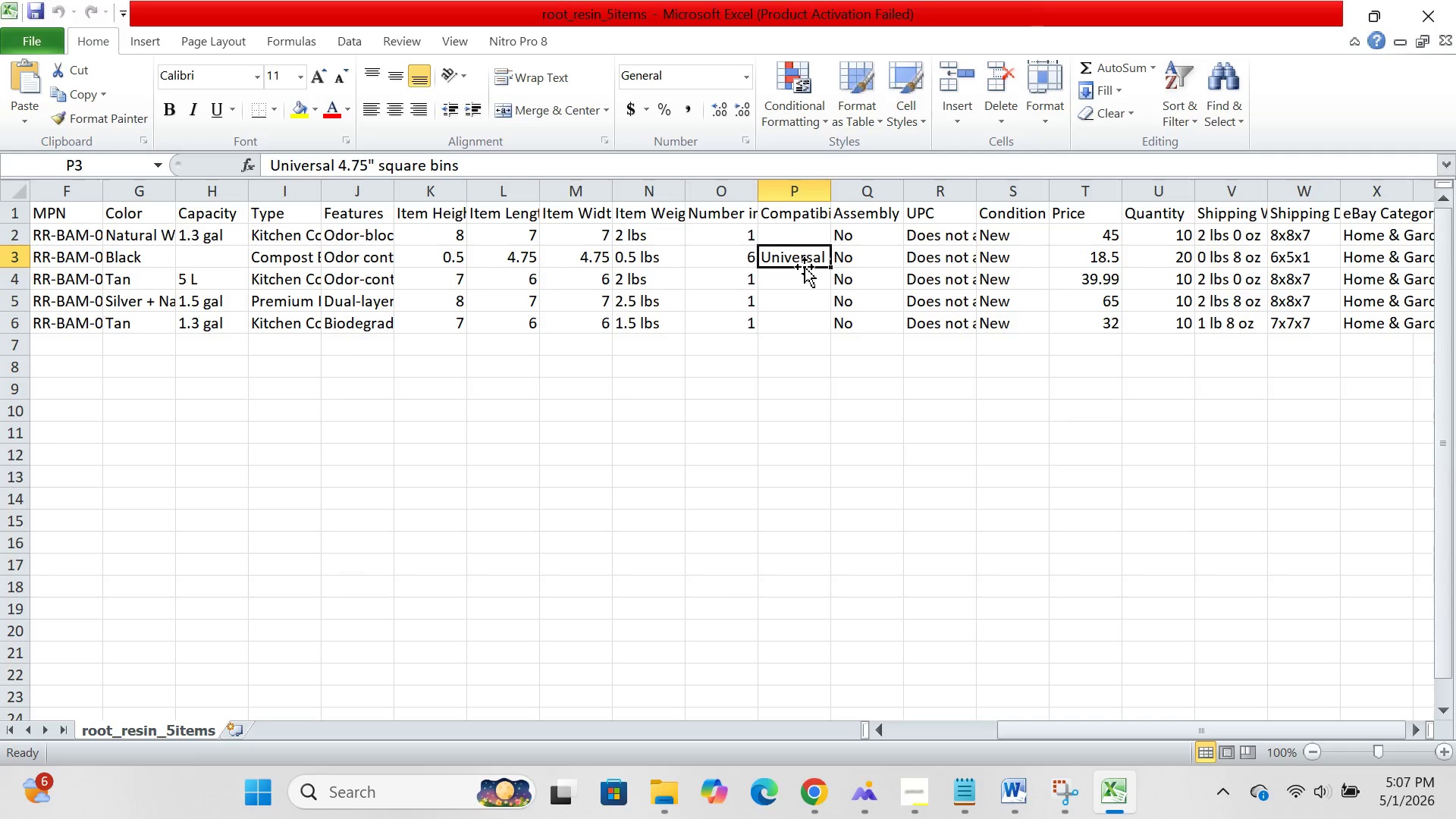 
left_click([805, 280])
 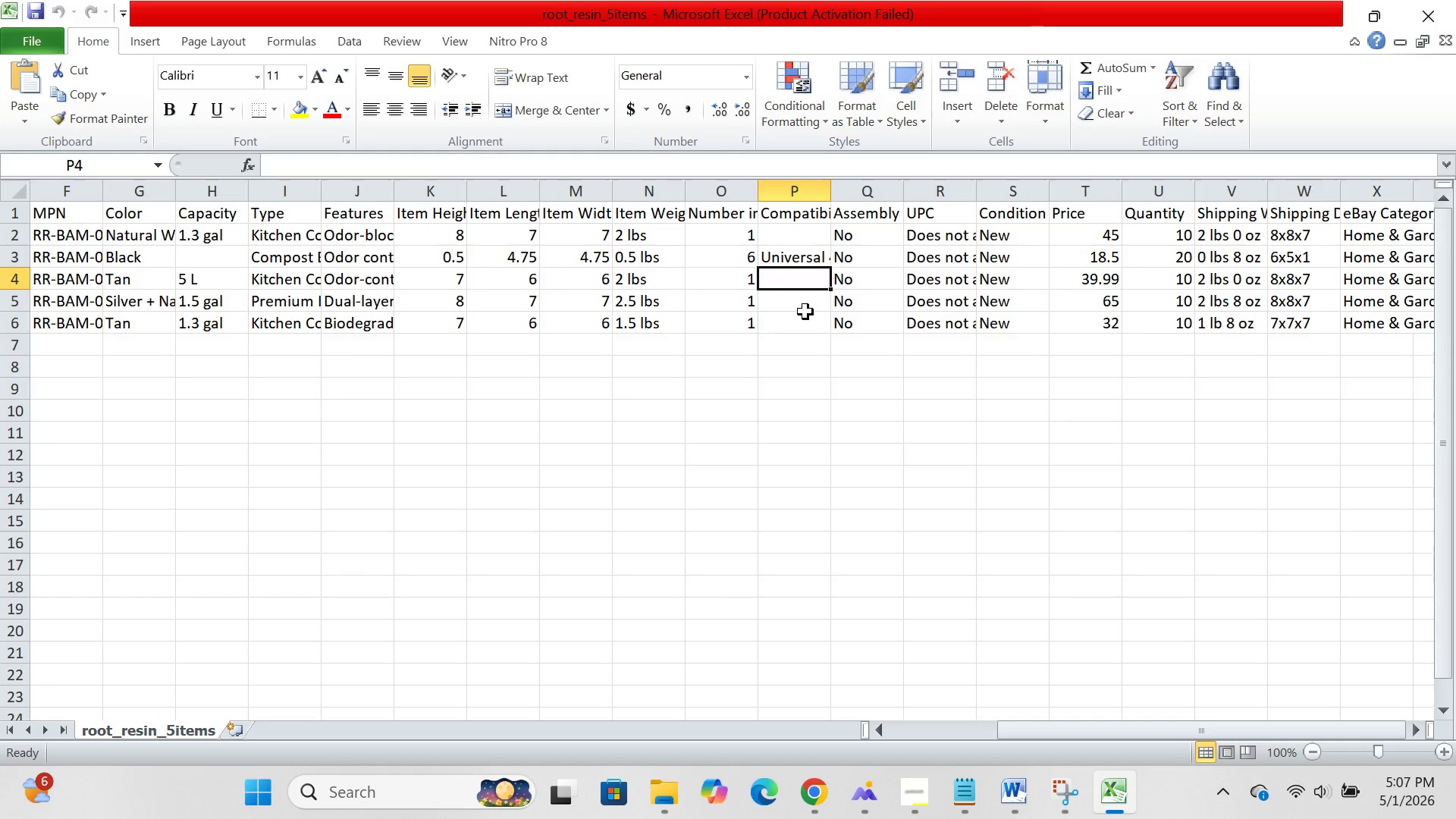 
left_click([805, 312])
 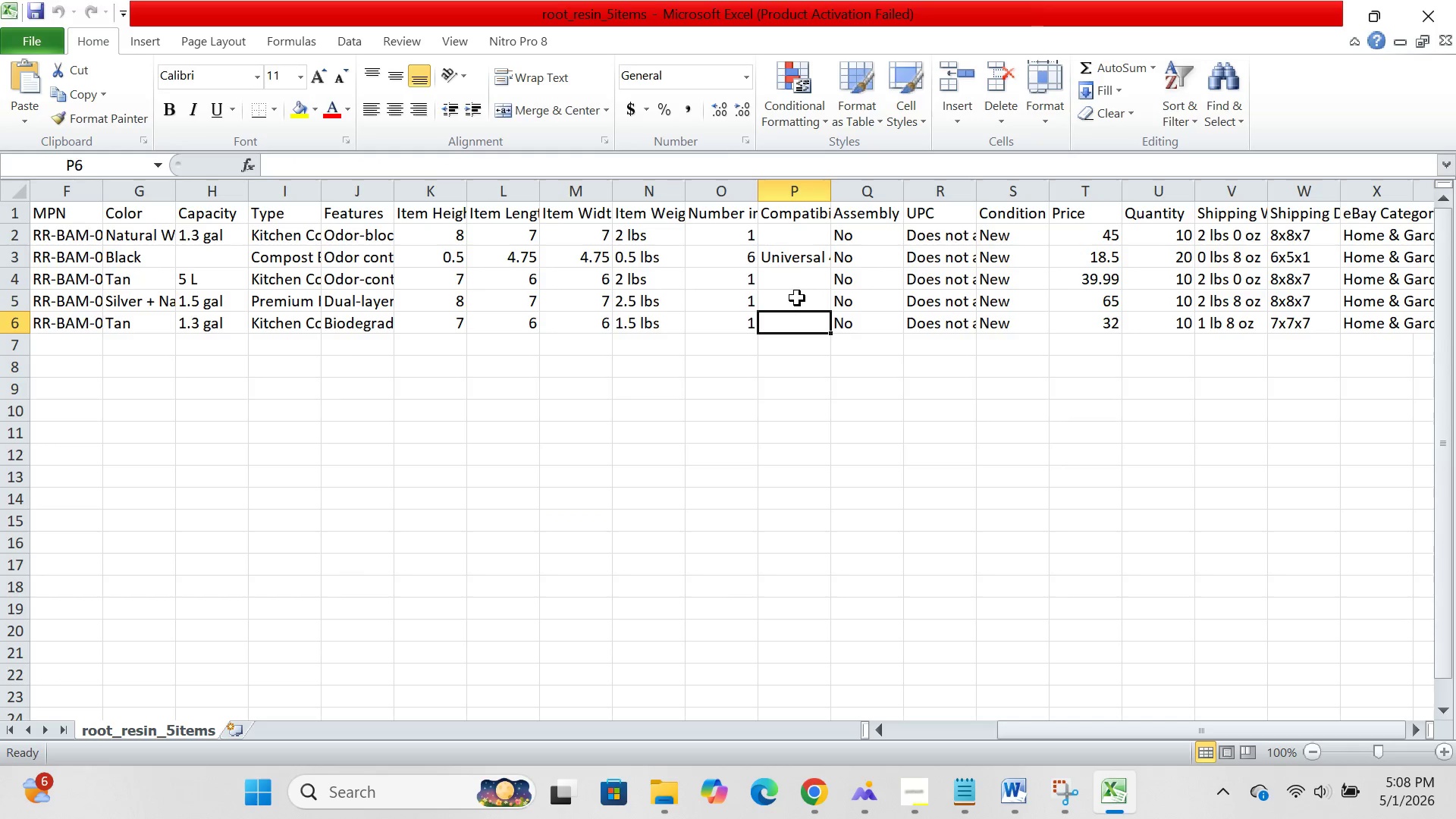 
left_click([797, 298])
 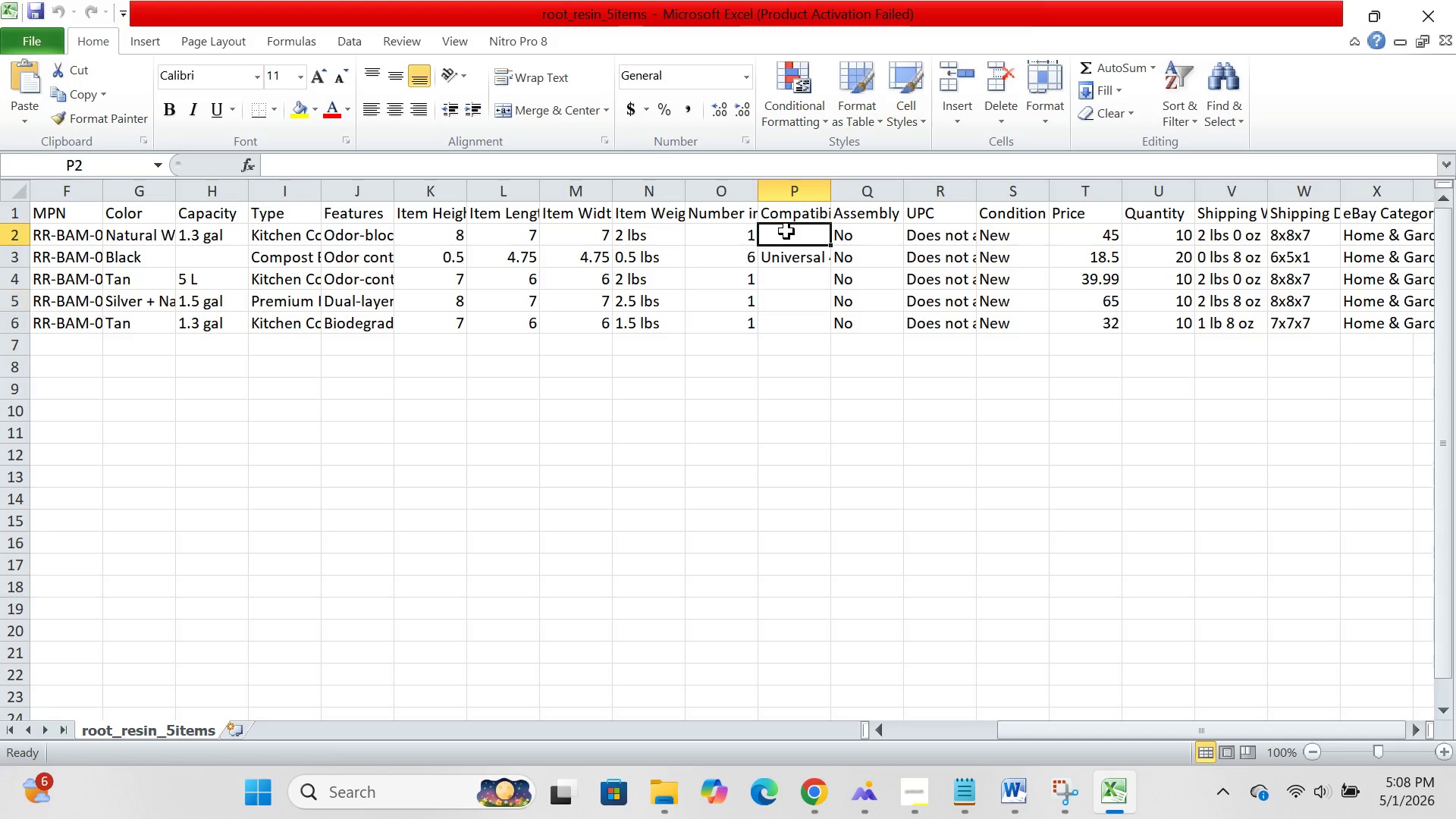 
left_click([786, 231])
 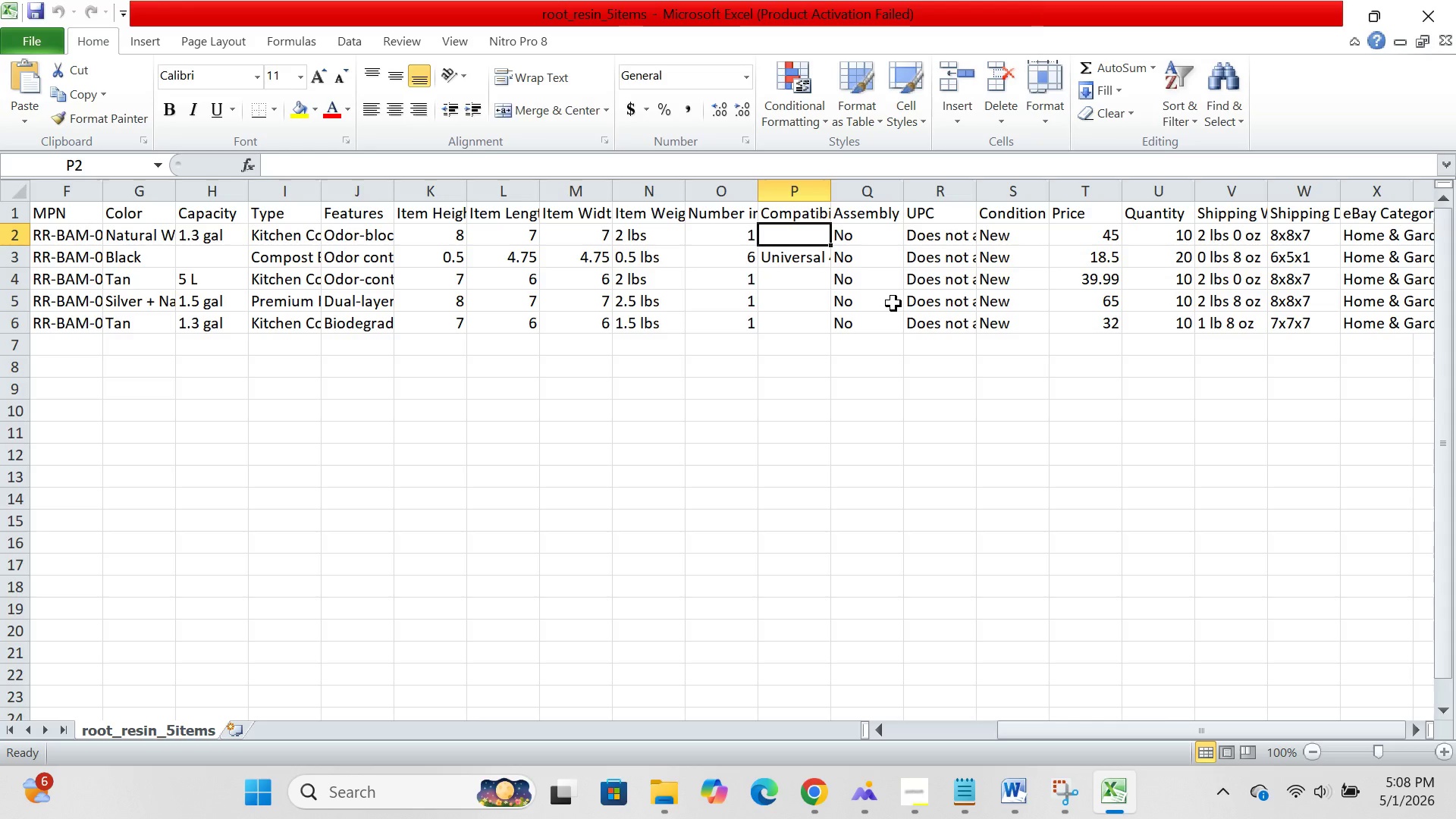 
wait(18.44)
 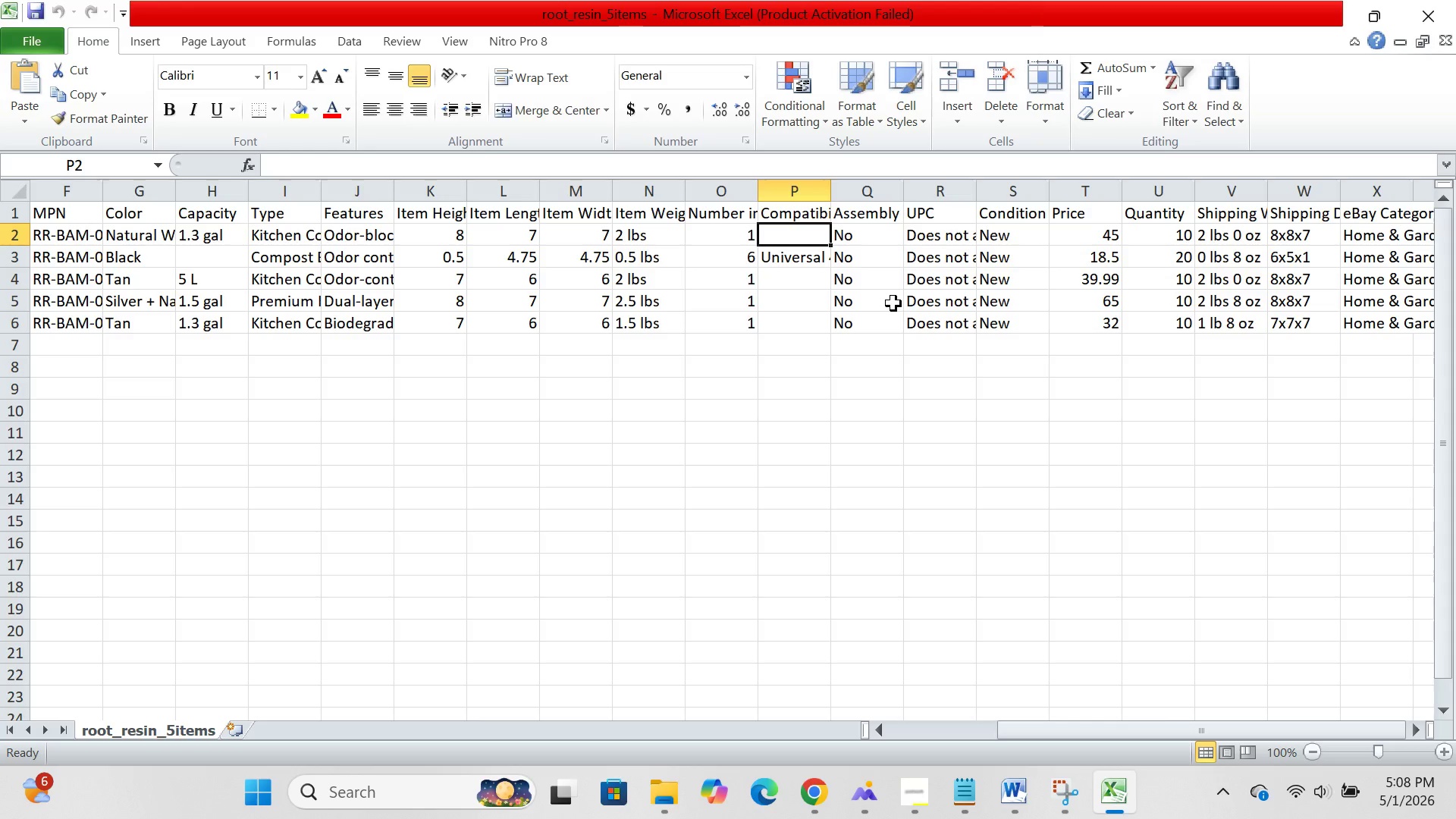 
left_click([946, 265])
 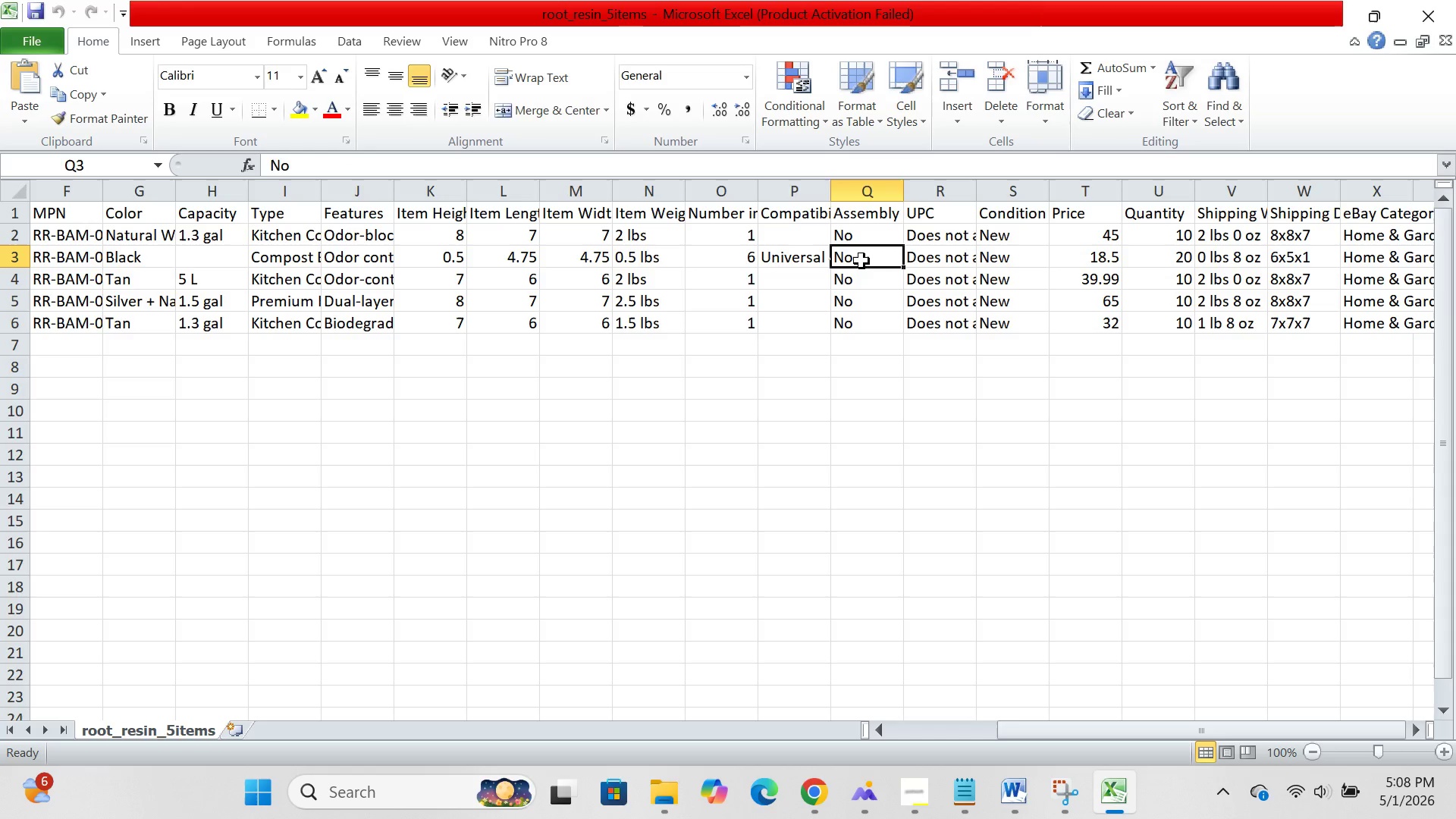 
left_click([861, 261])
 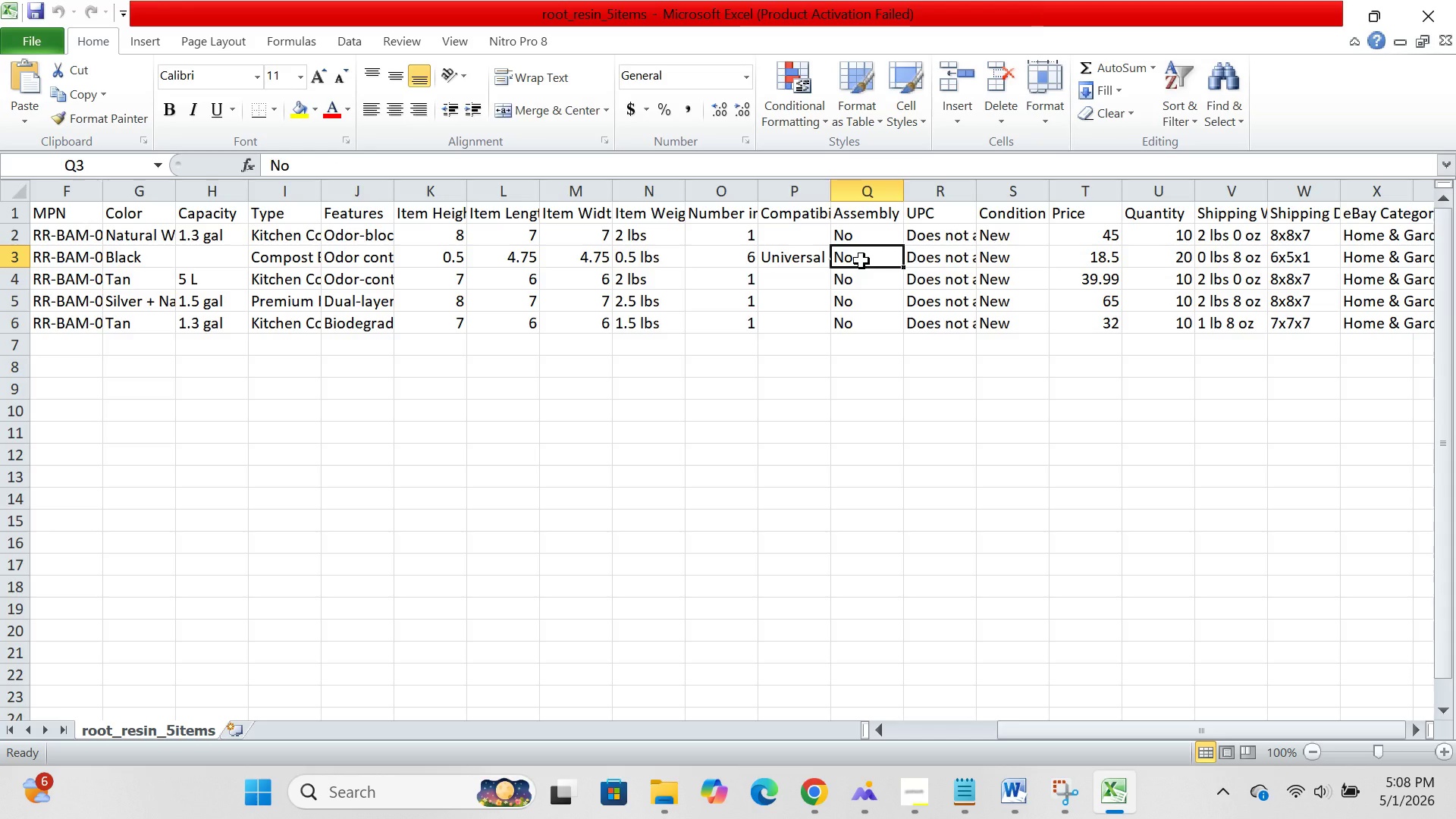 
wait(7.7)
 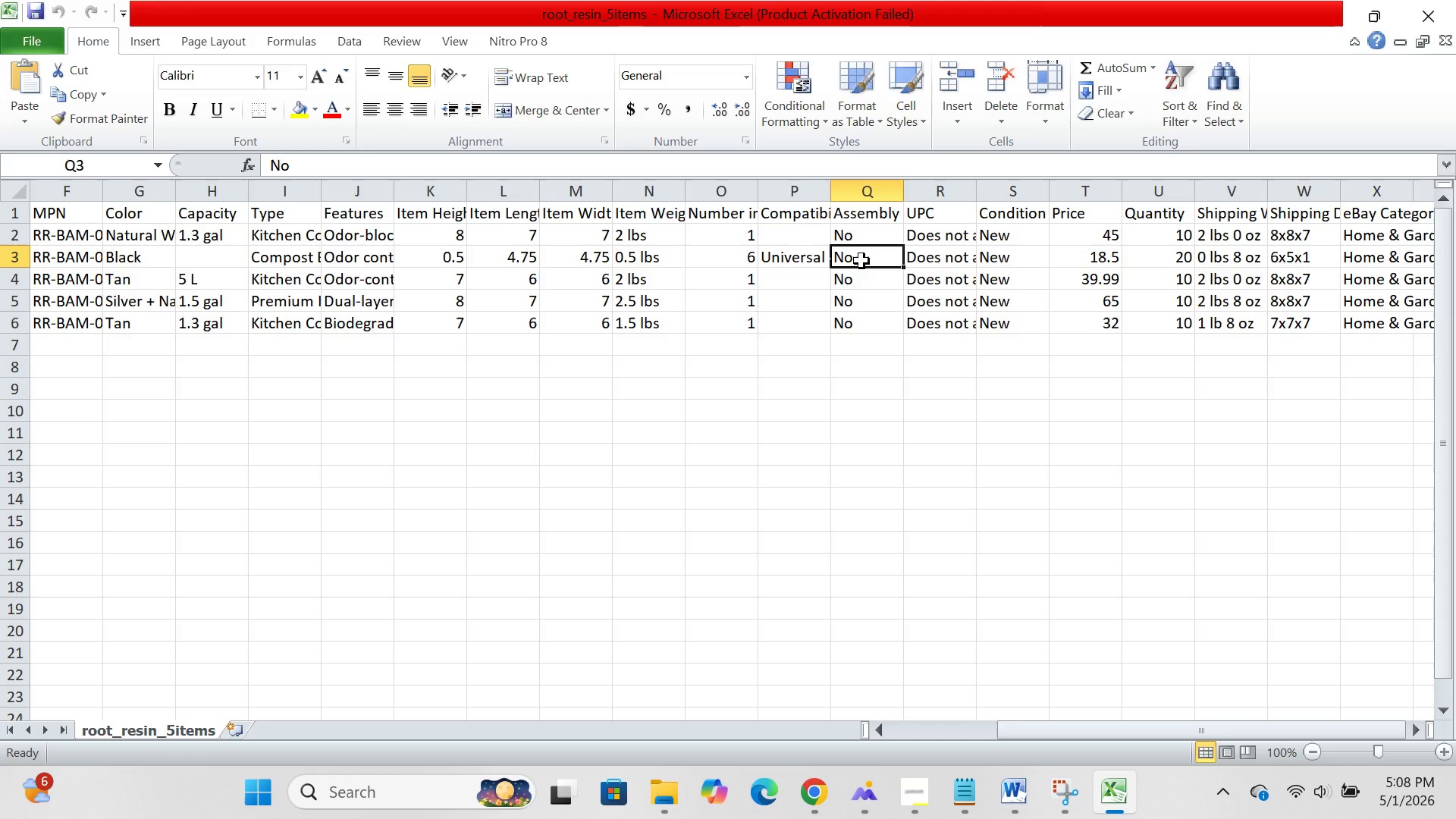 
left_click([948, 257])
 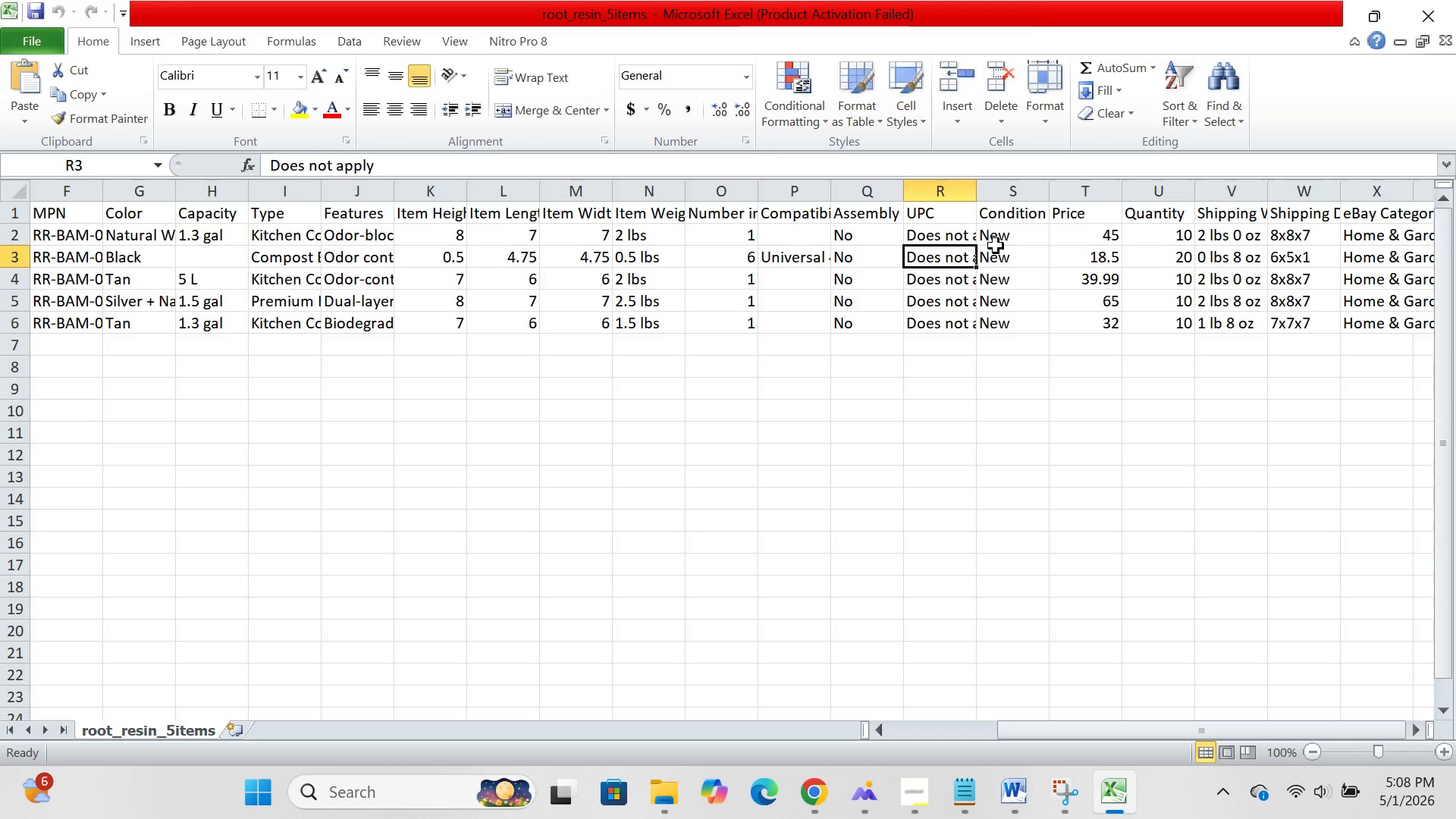 
left_click([996, 246])
 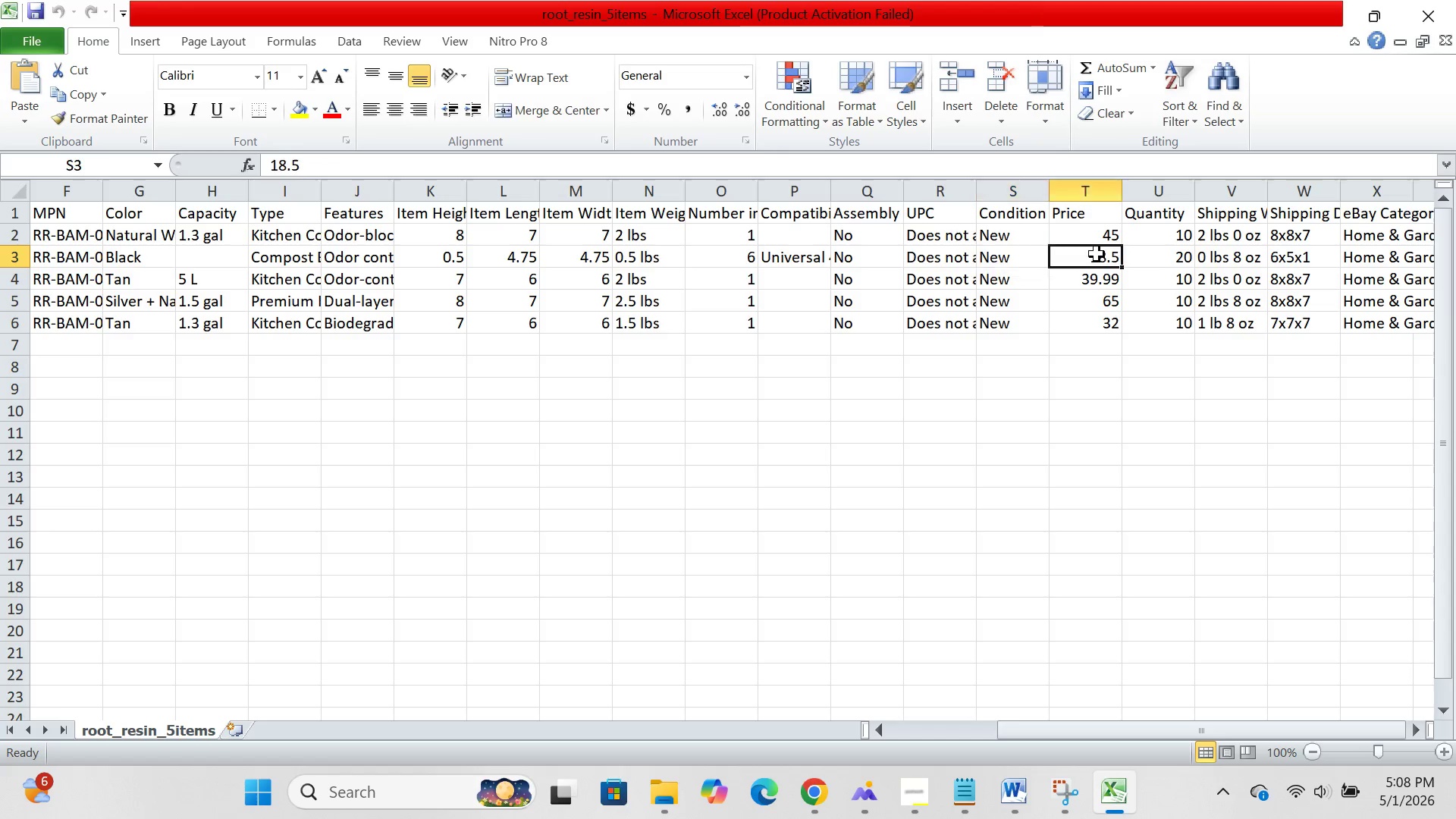 
left_click([1097, 254])
 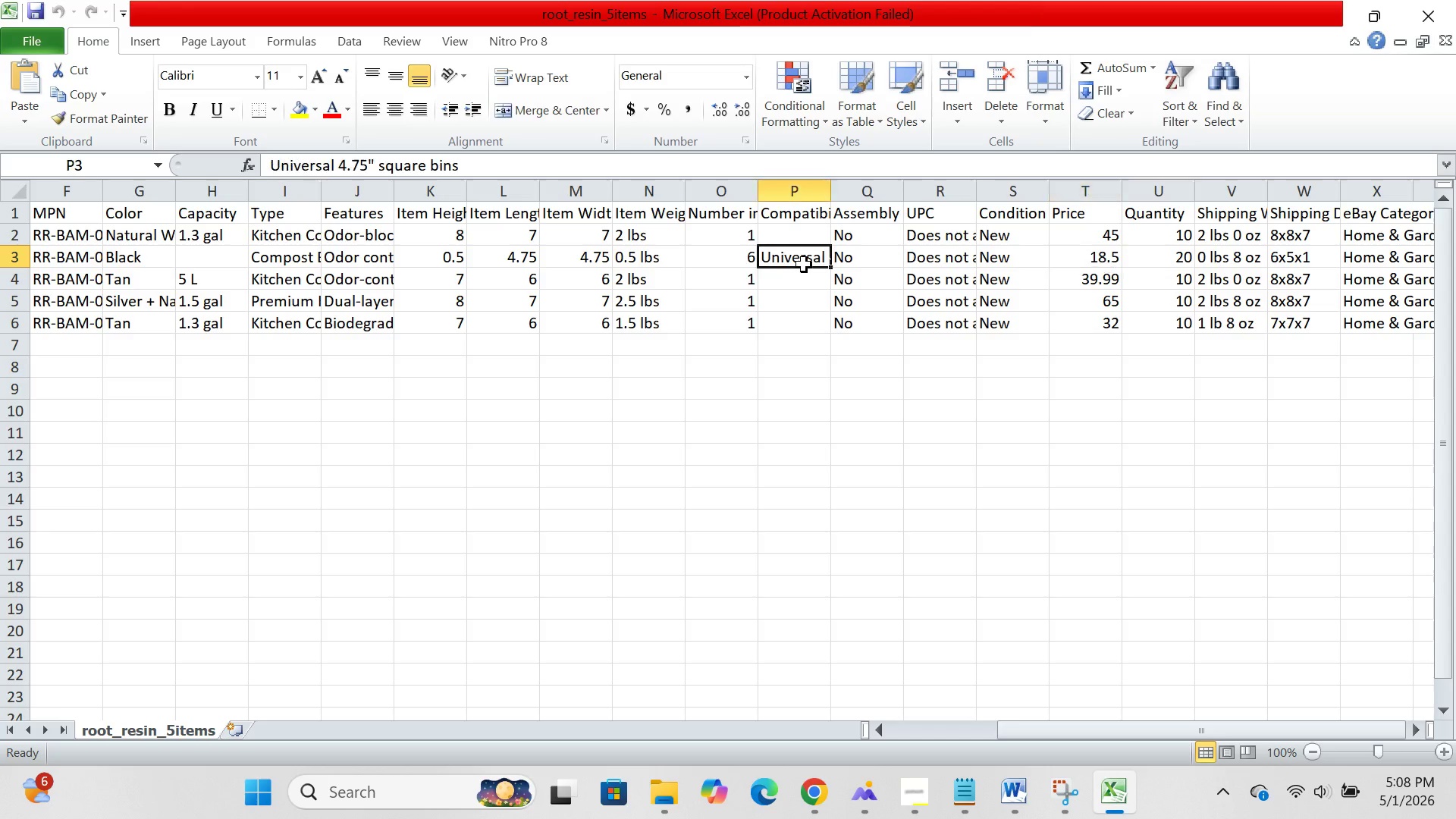 
left_click([804, 265])
 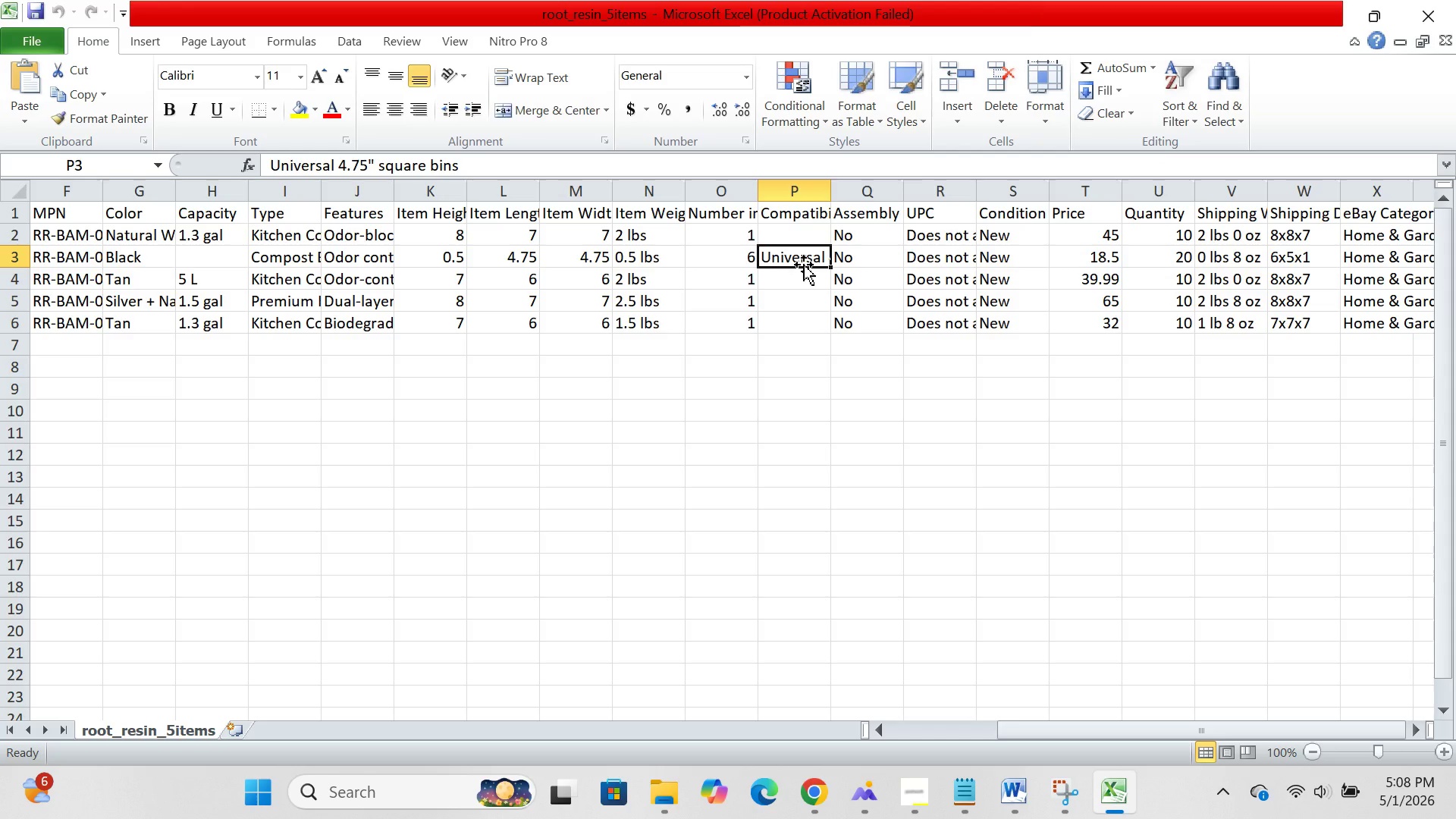 
wait(18.12)
 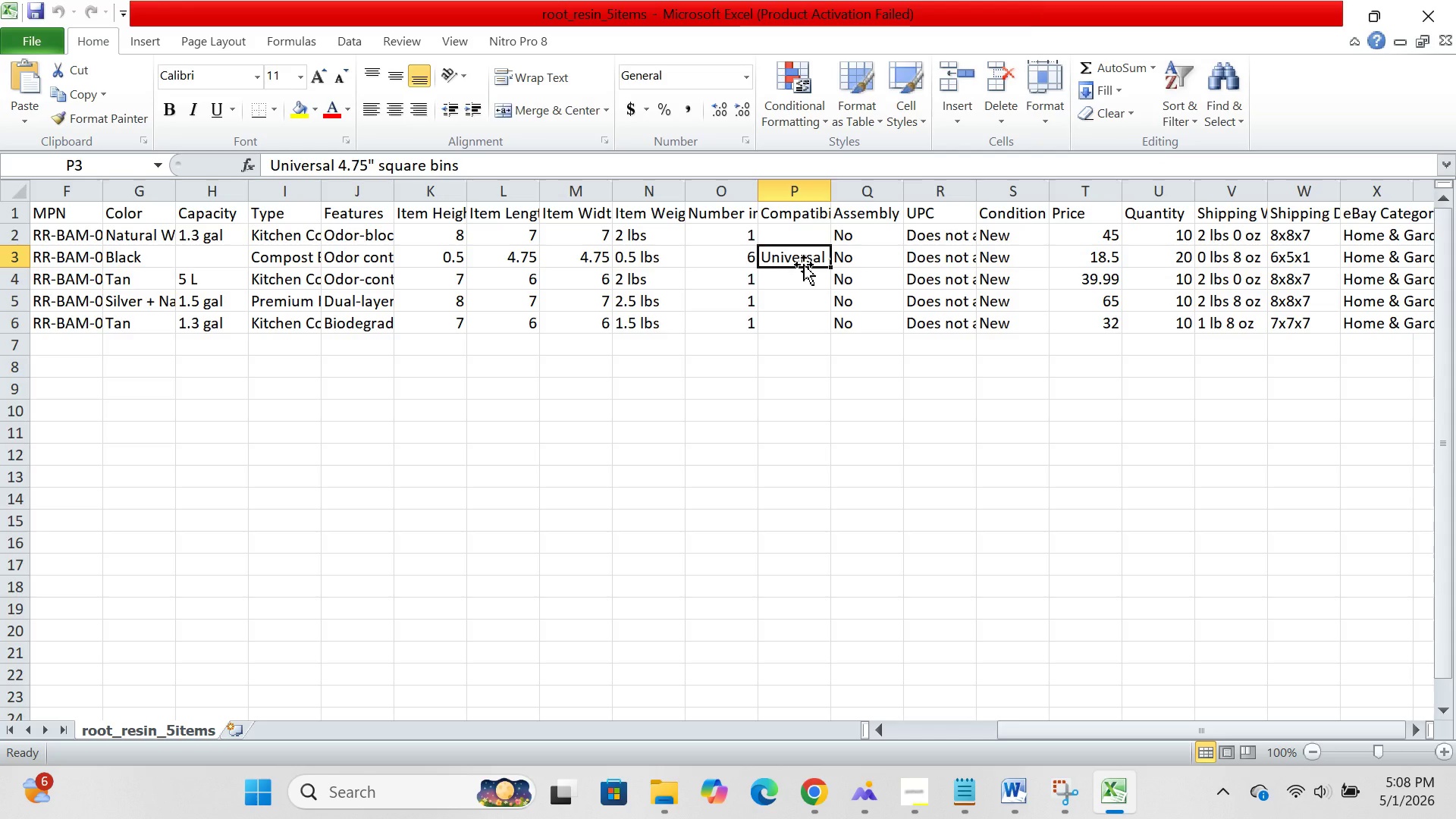 
left_click([864, 264])
 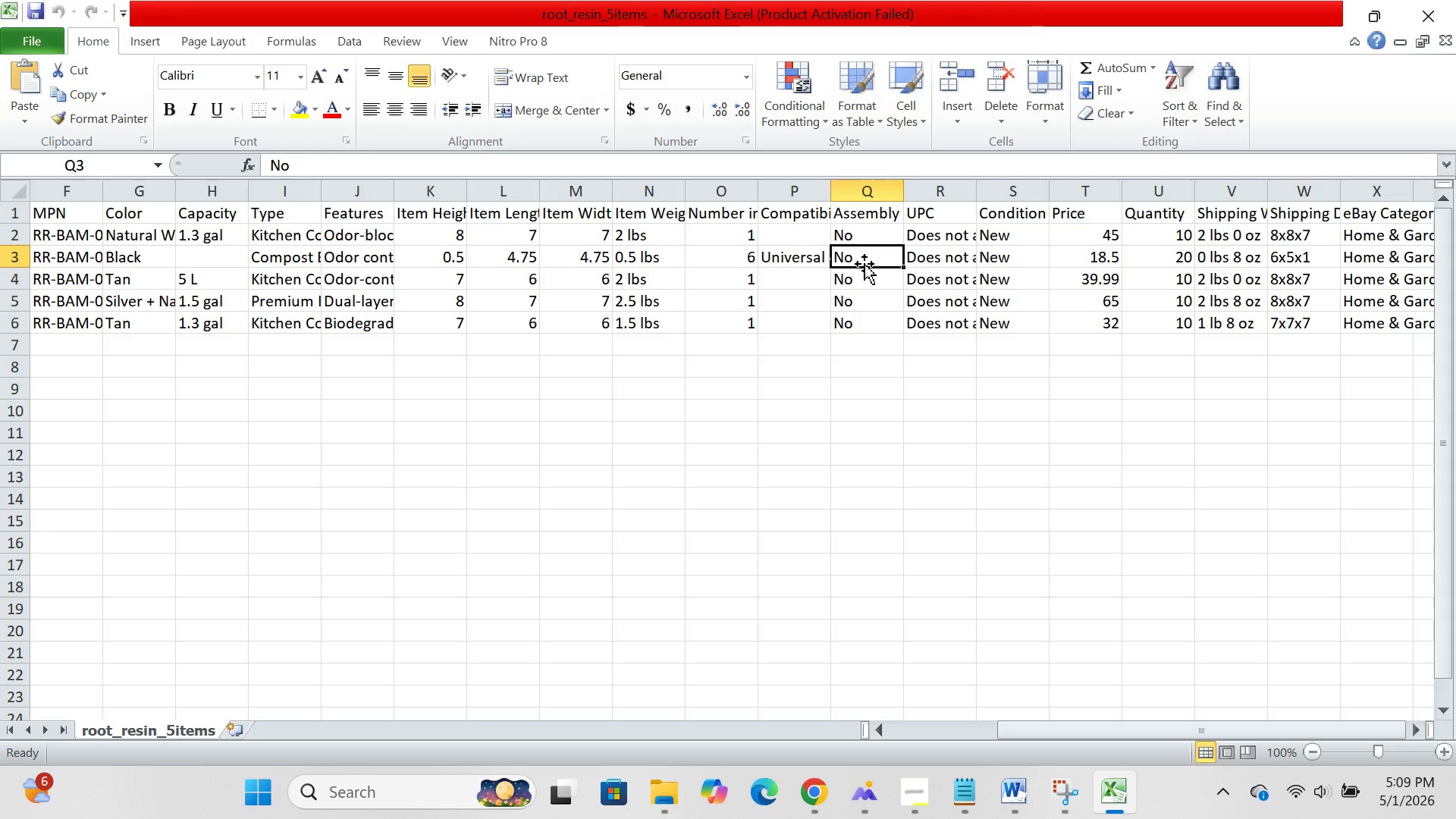 
wait(16.52)
 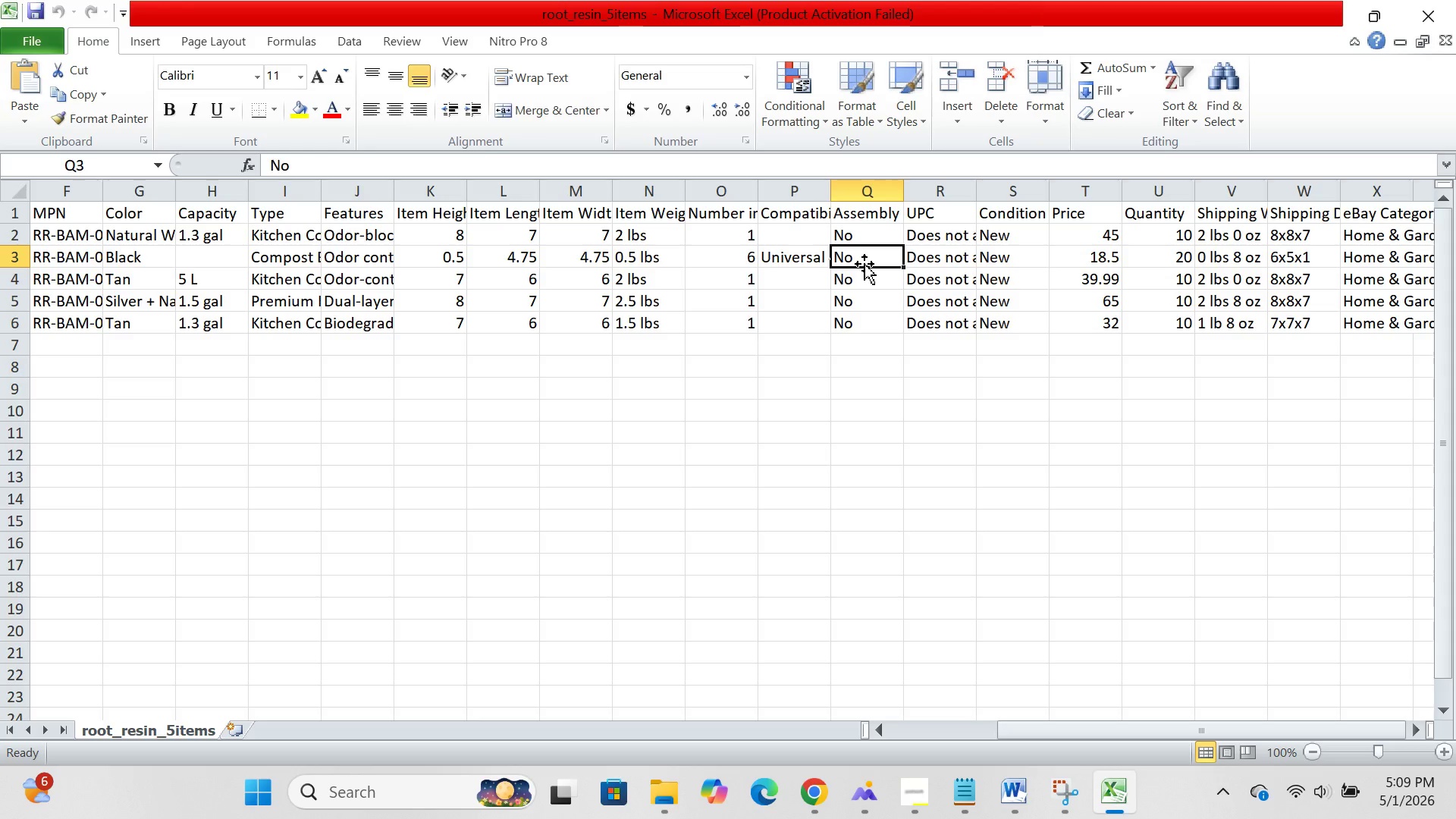 
left_click([954, 252])
 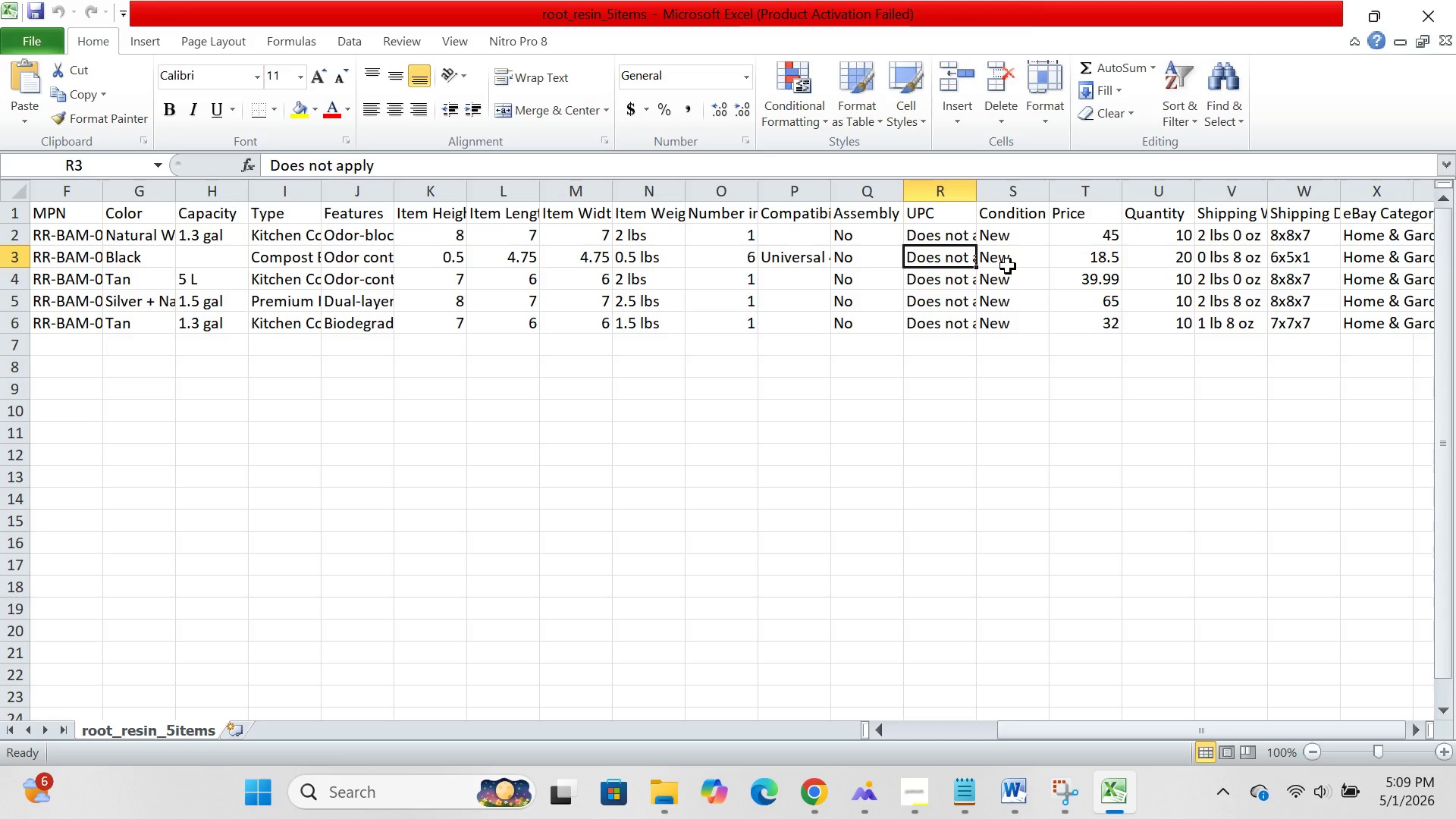 
left_click([1008, 266])
 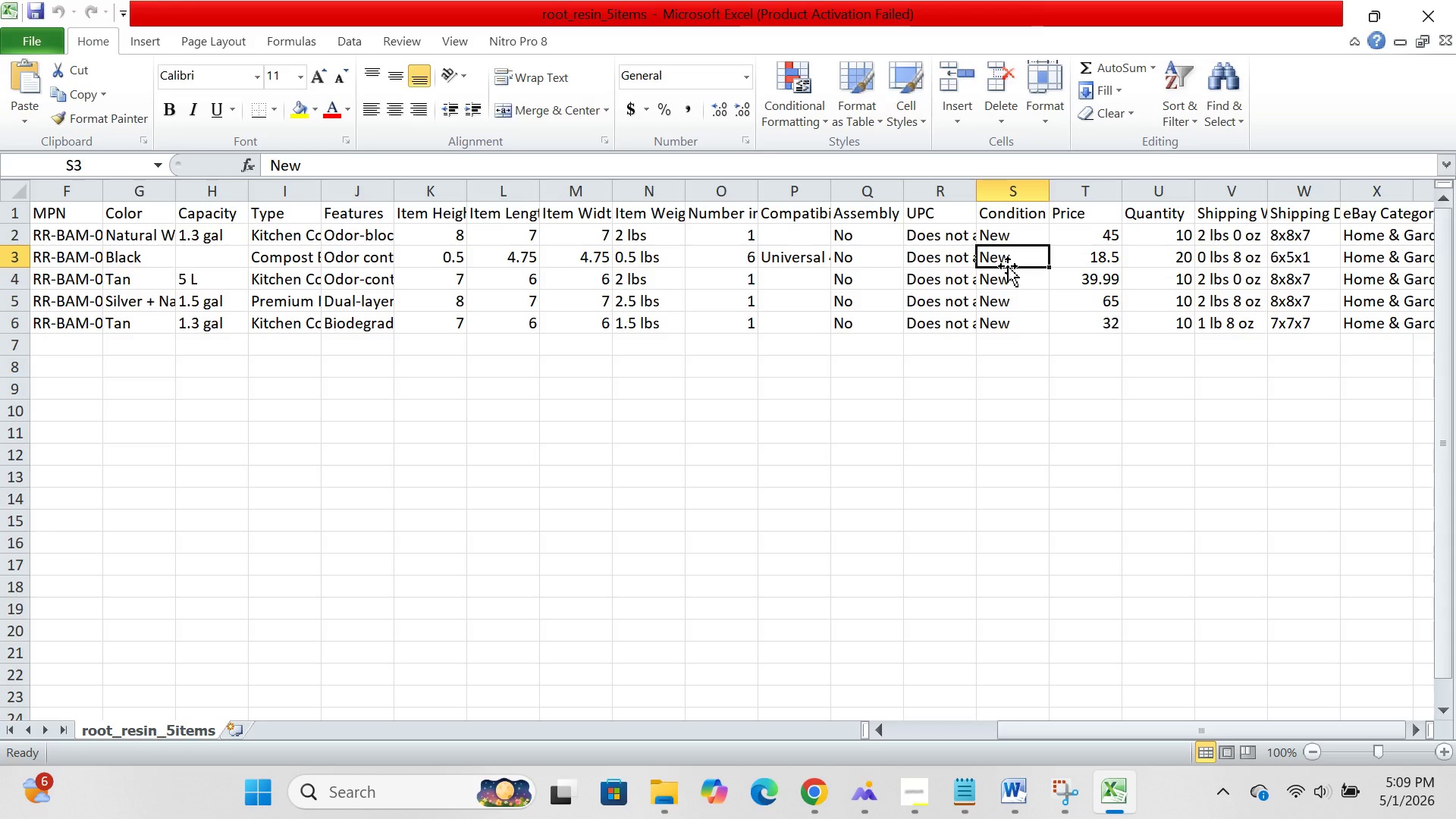 
wait(11.8)
 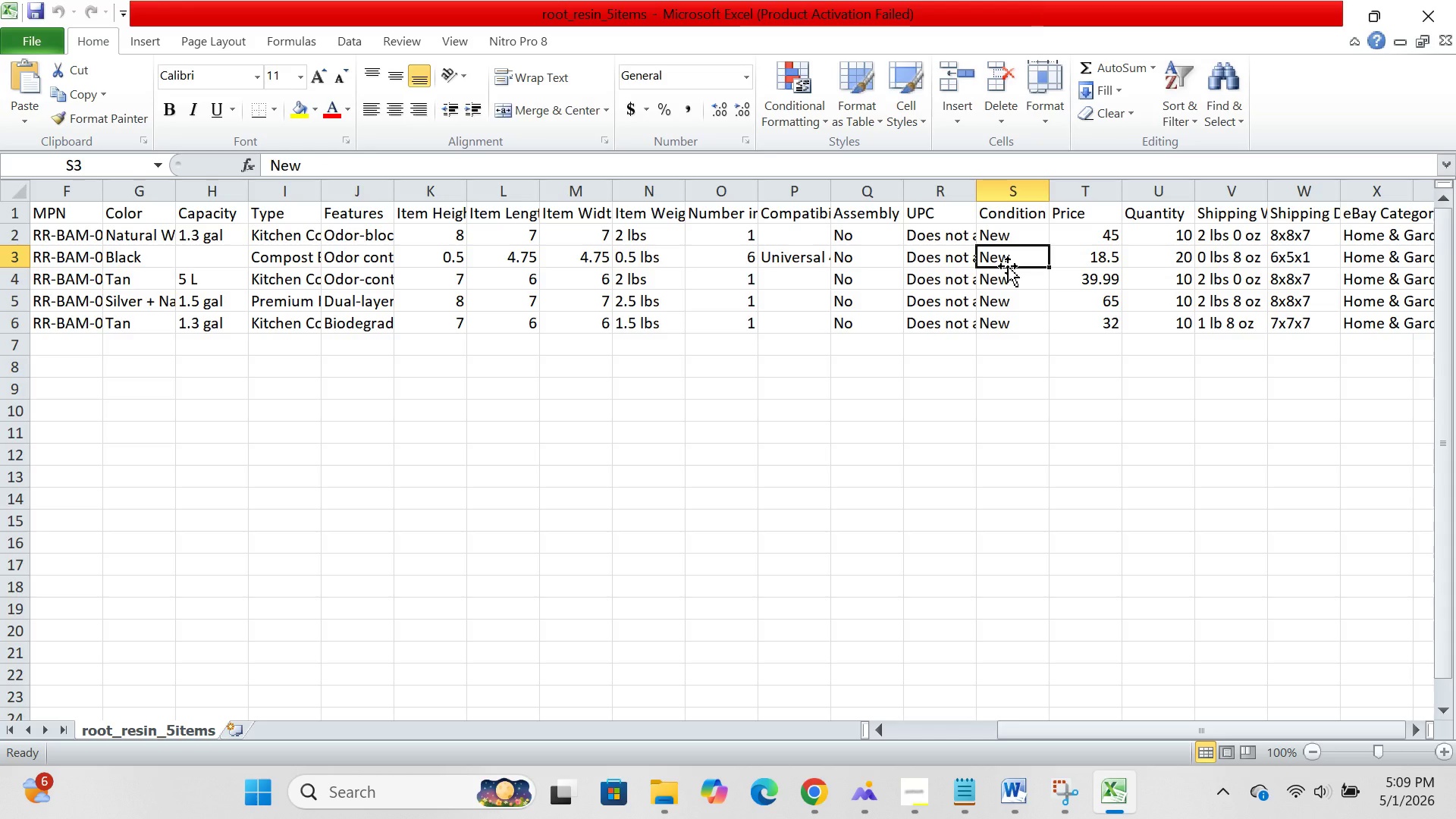 
left_click([1091, 265])
 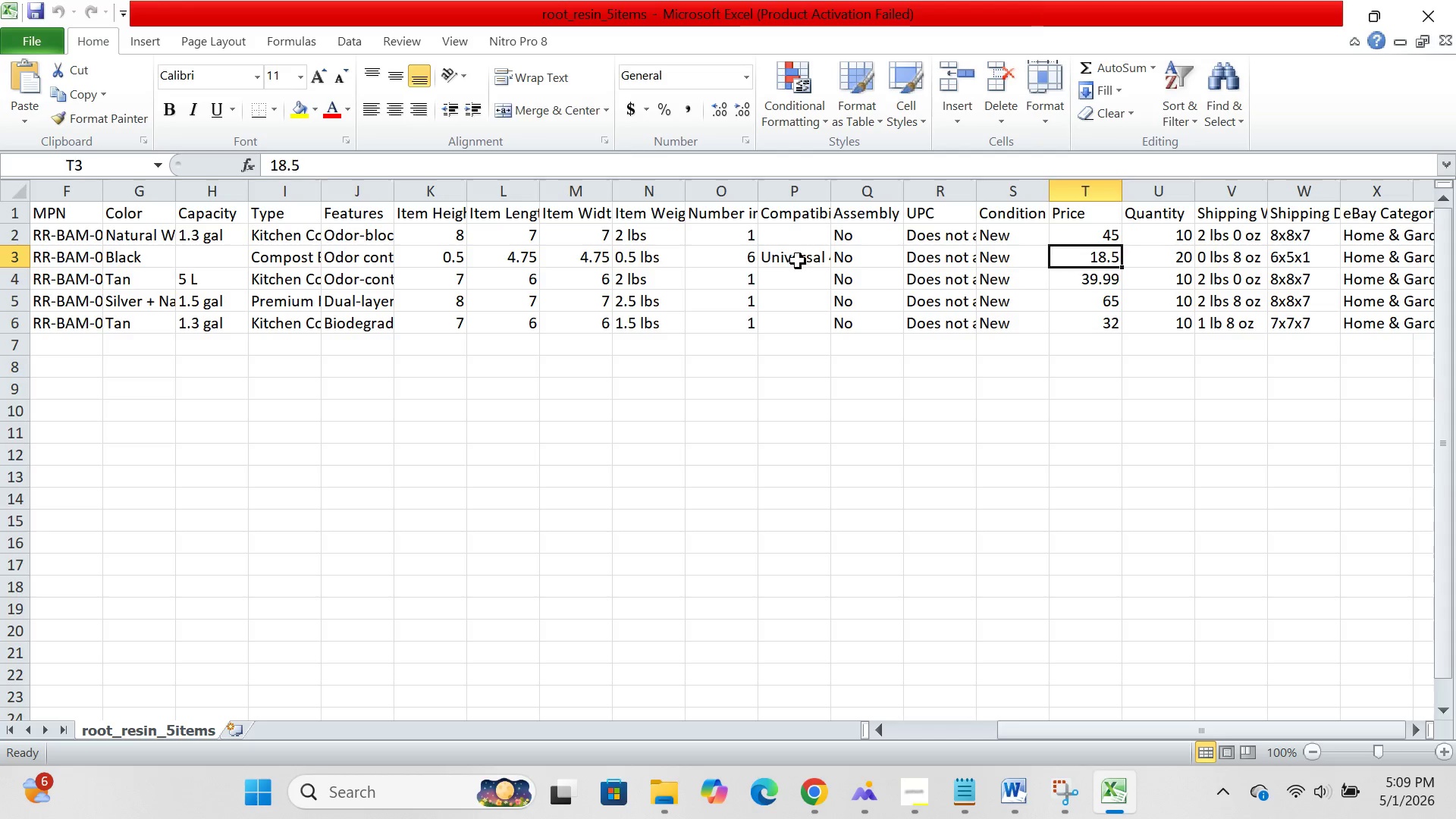 
left_click([798, 261])
 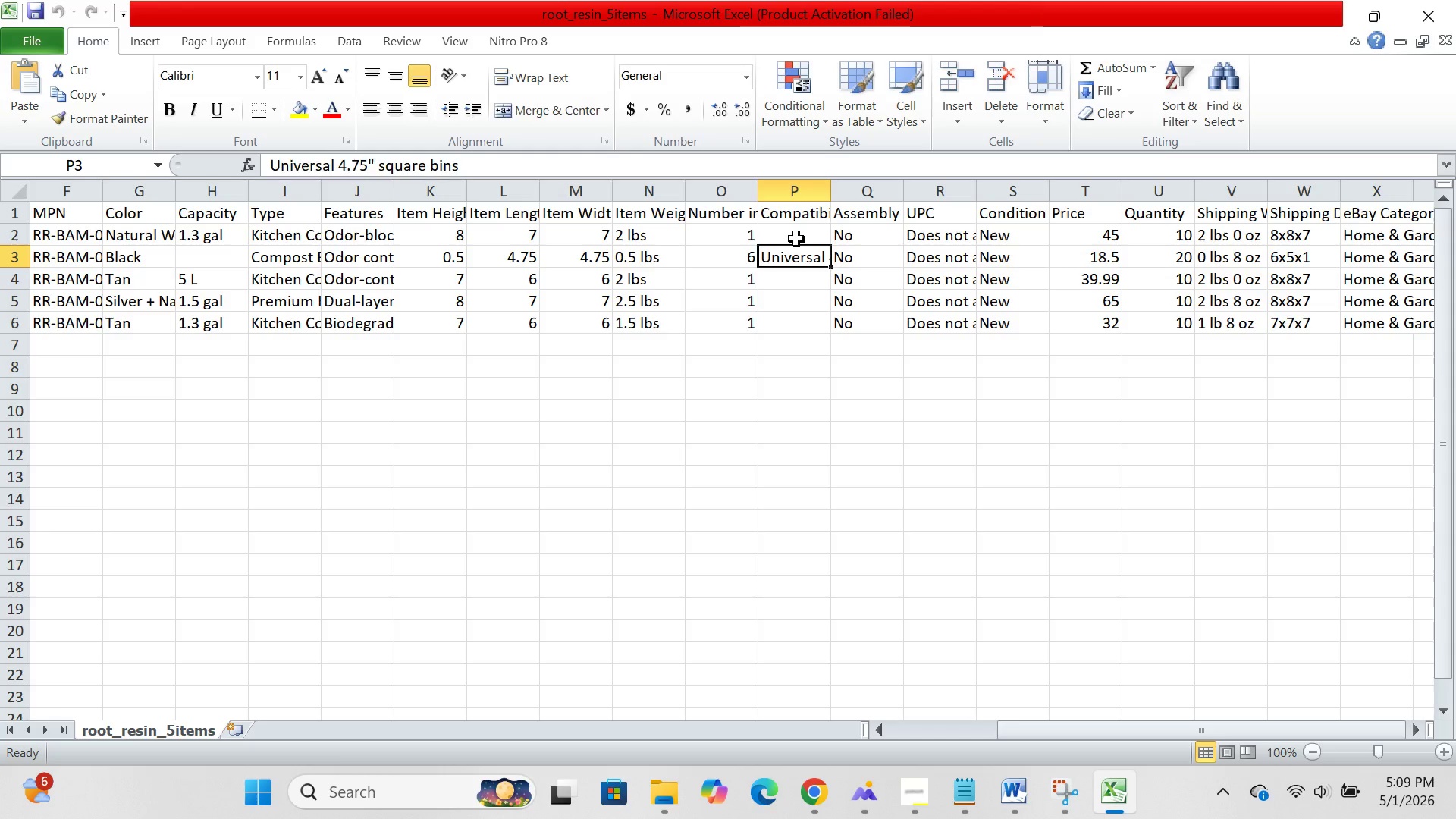 
left_click([796, 239])
 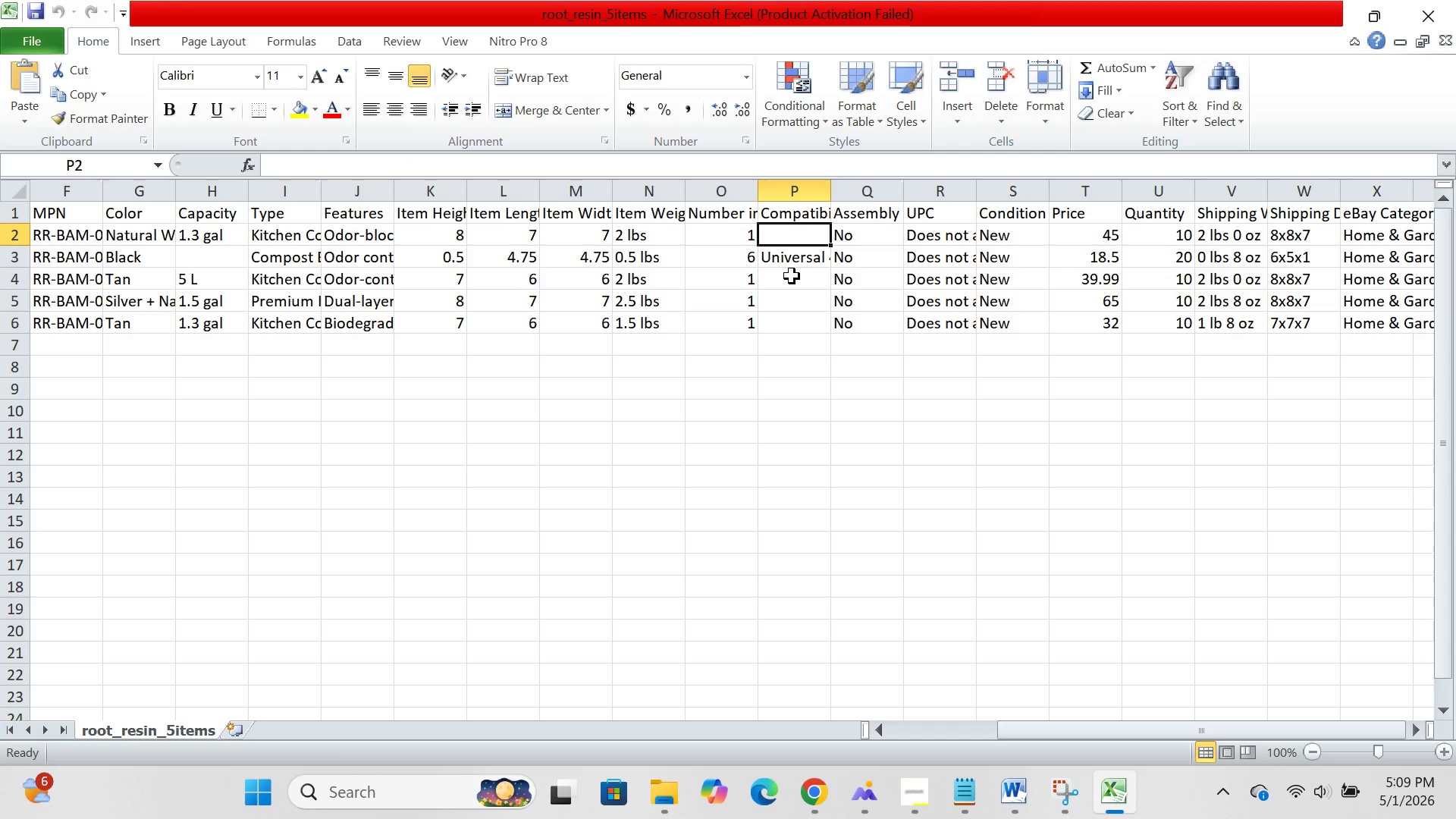 
left_click([792, 276])
 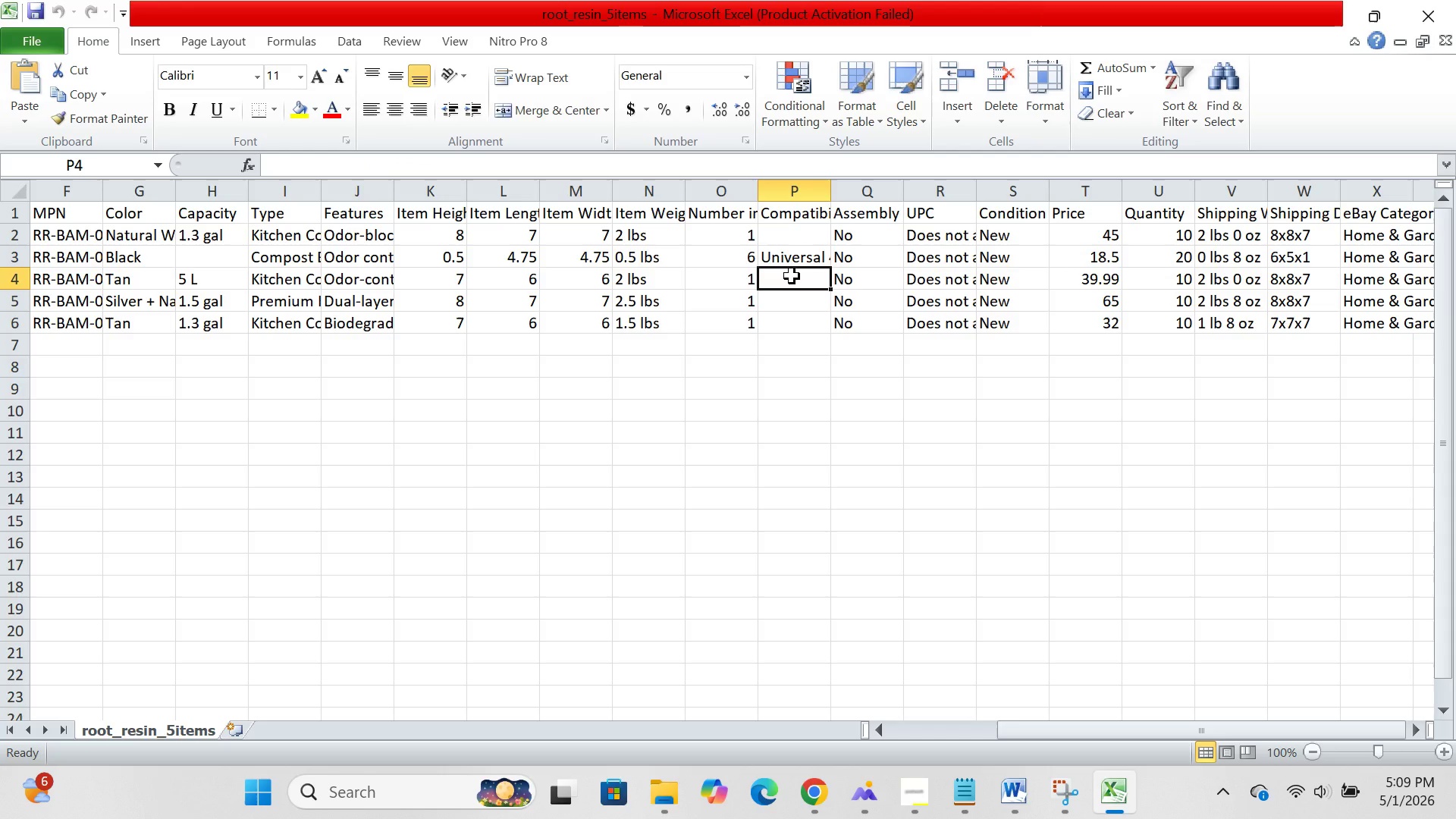 
wait(14.67)
 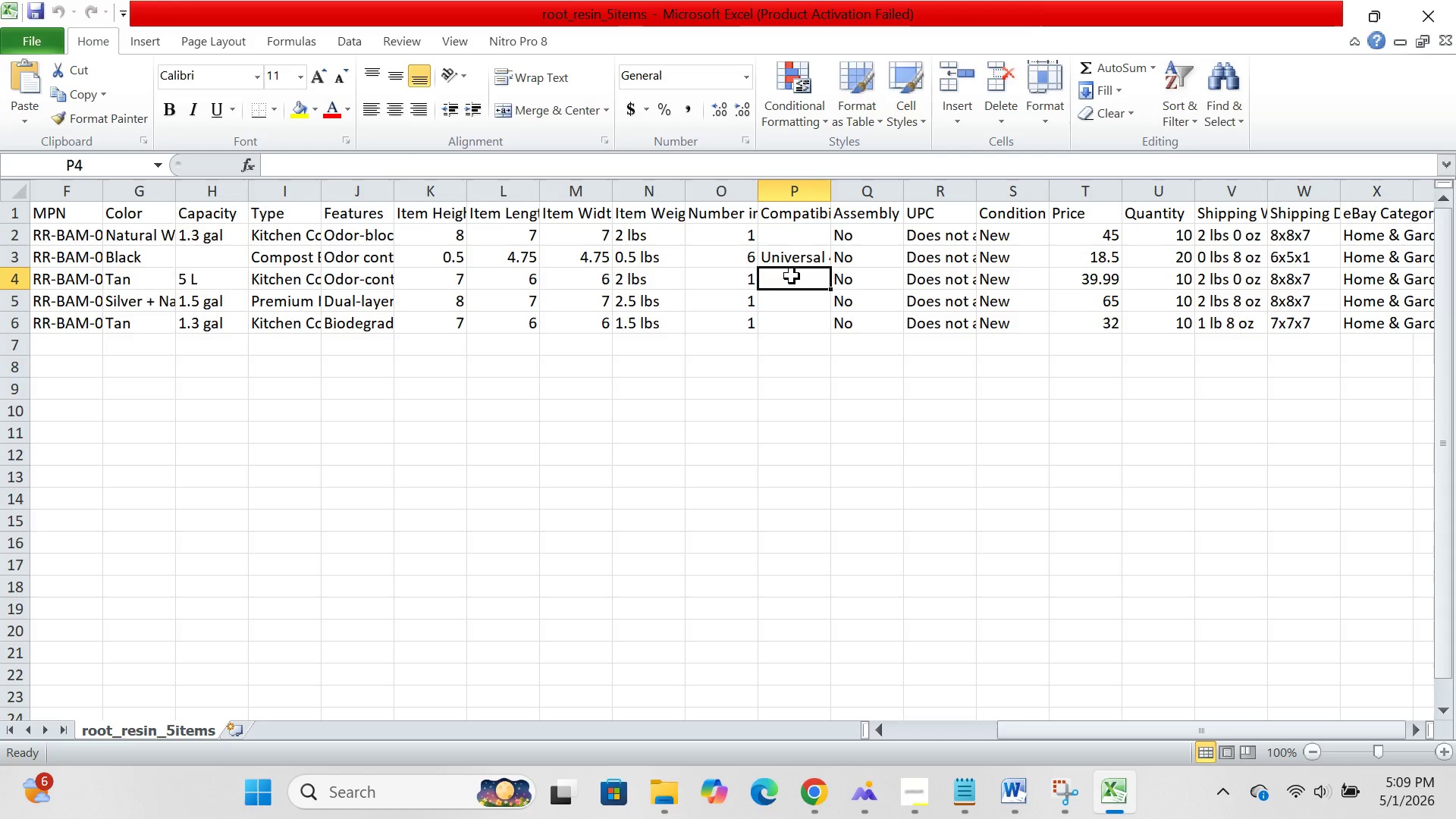 
left_click([509, 253])
 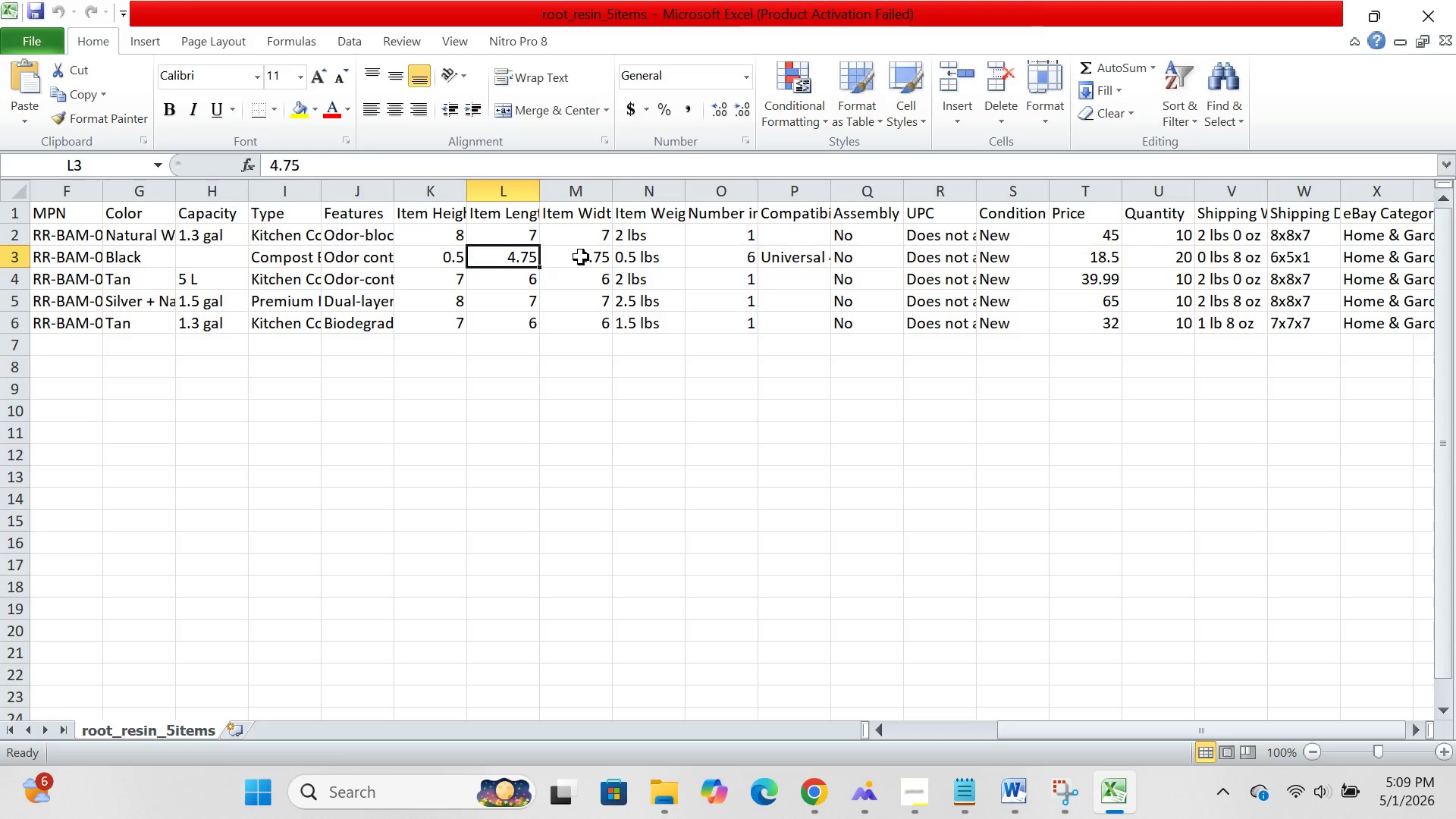 
left_click([581, 257])
 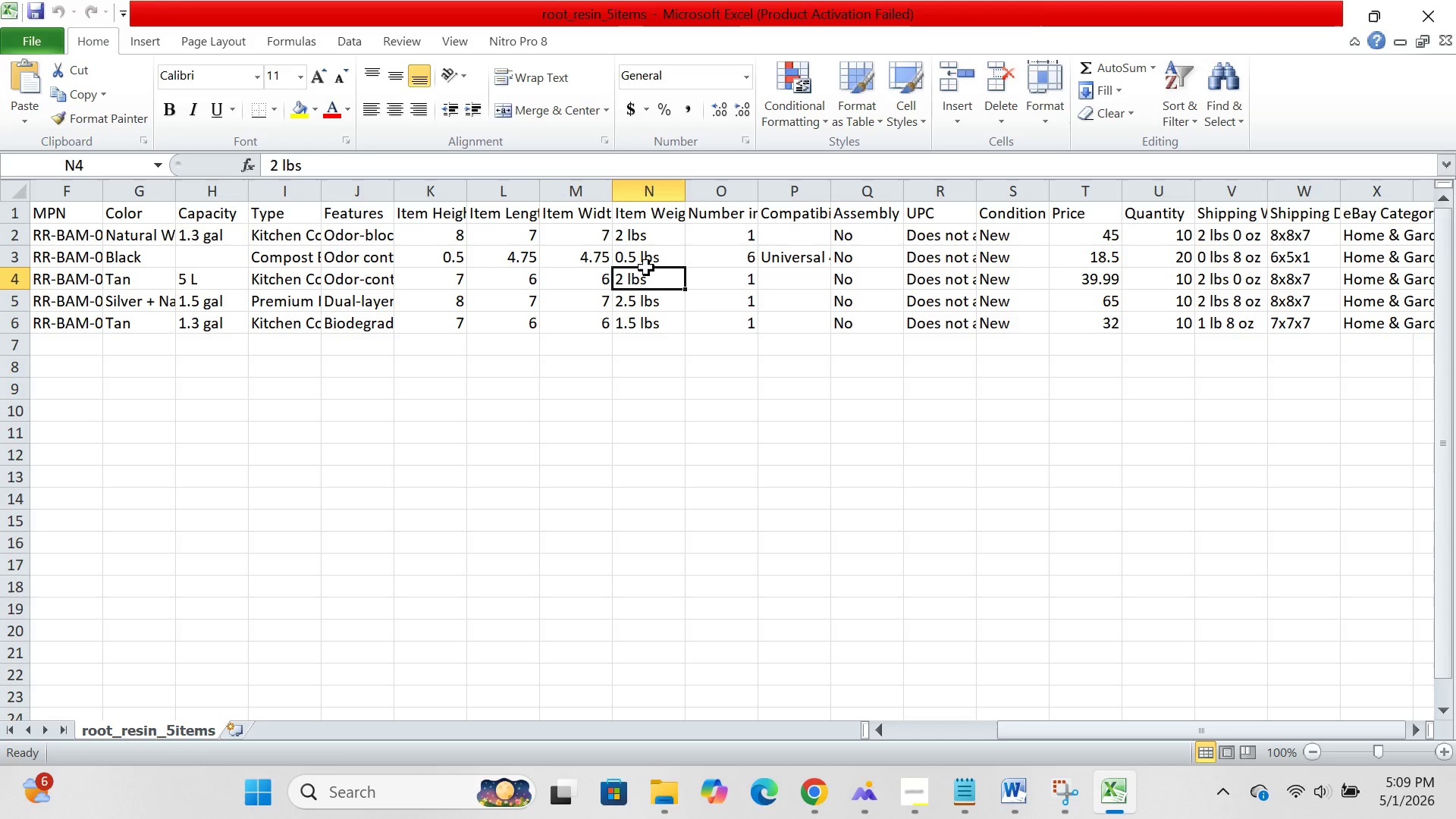 
left_click([646, 268])
 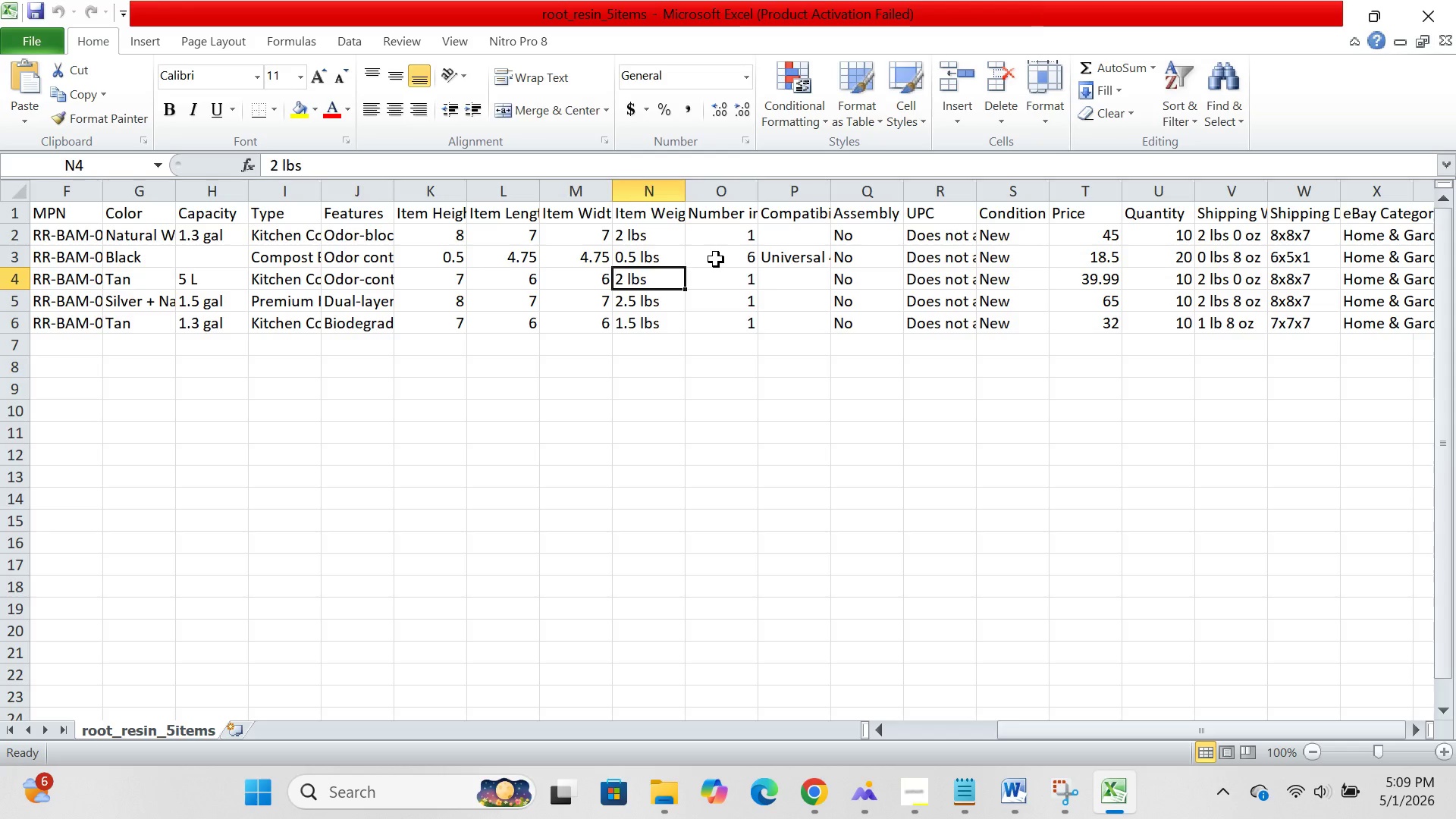 
left_click([716, 259])
 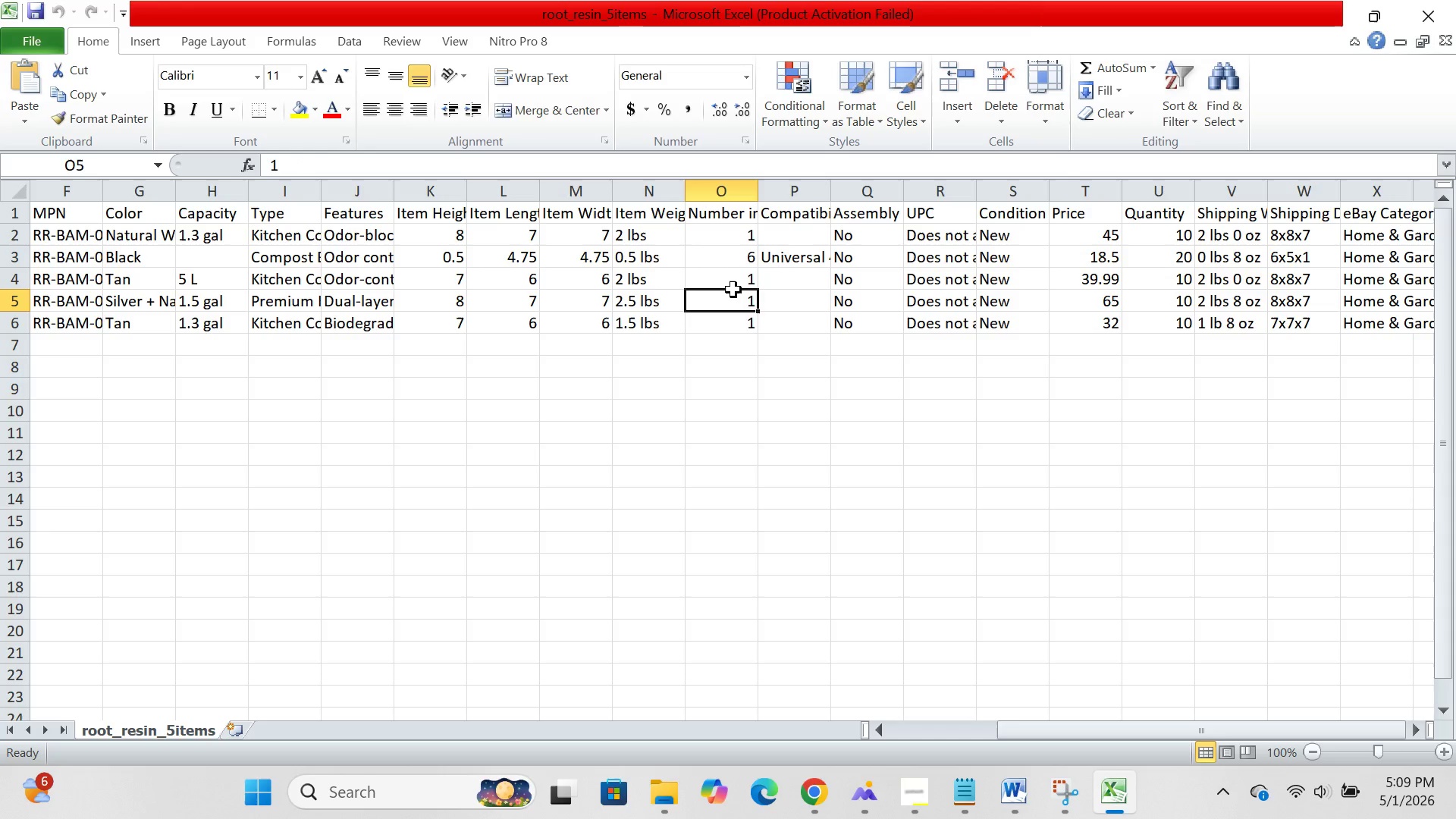 
left_click([733, 290])
 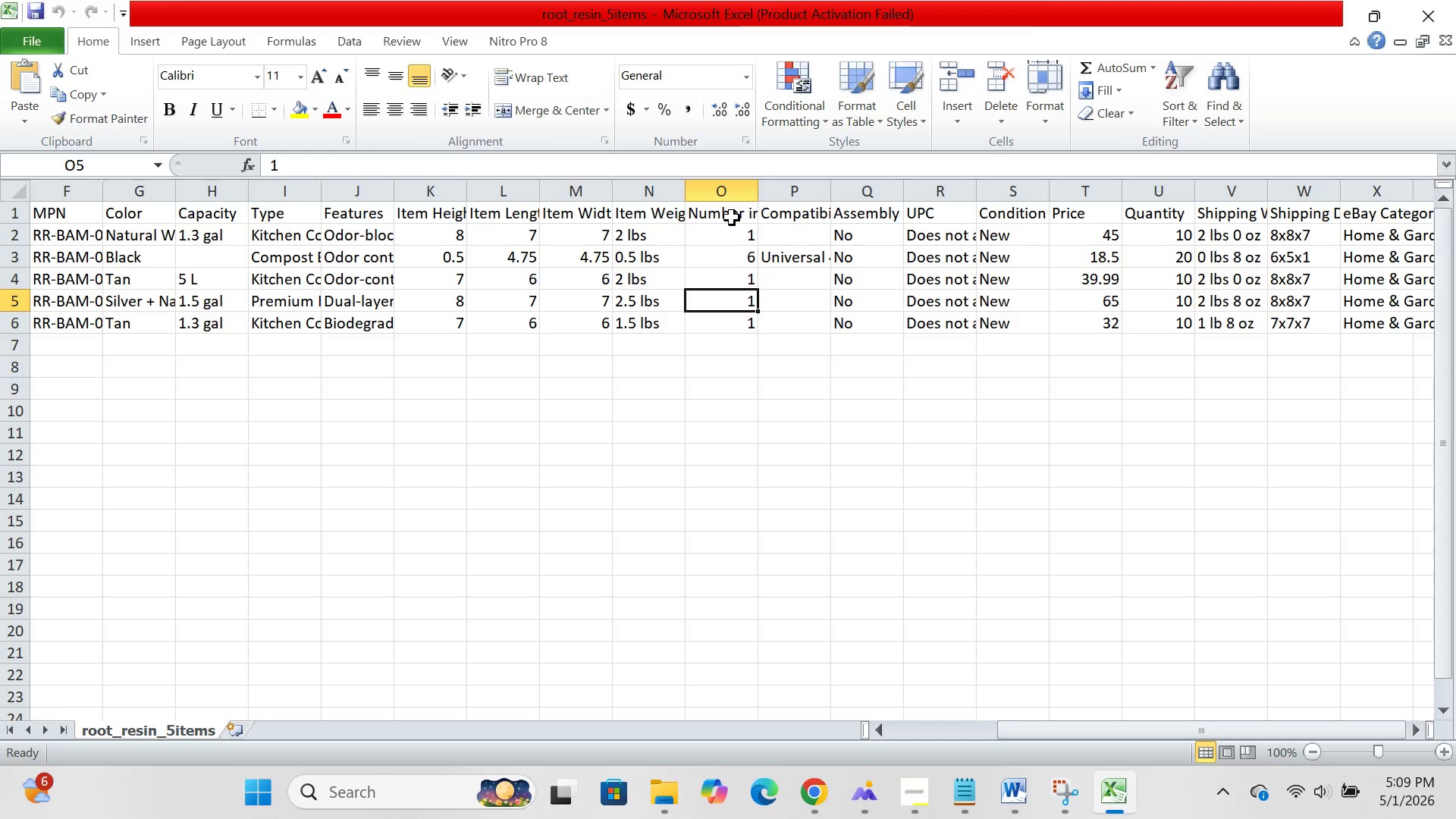 
left_click([732, 218])
 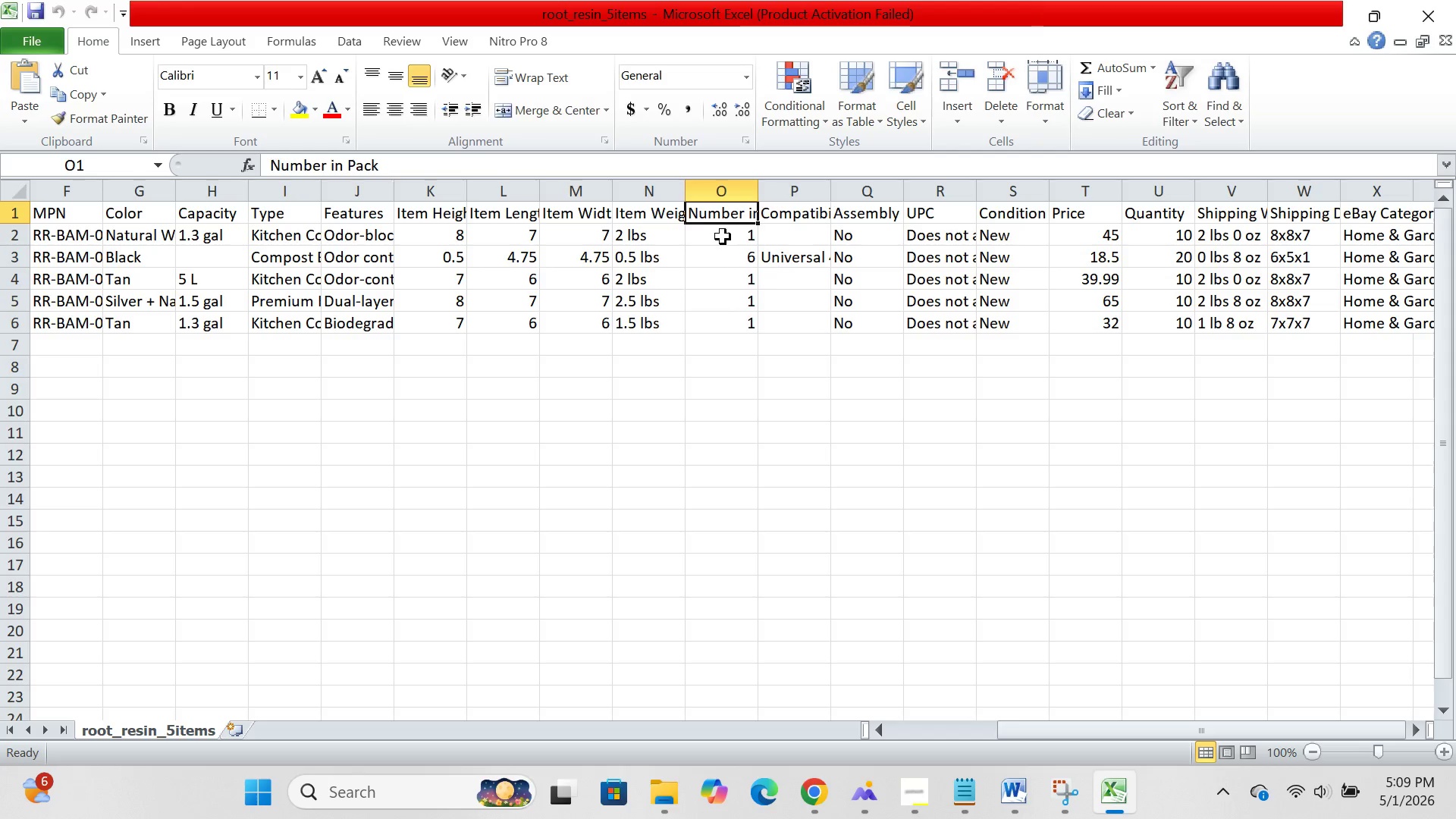 
left_click([723, 237])
 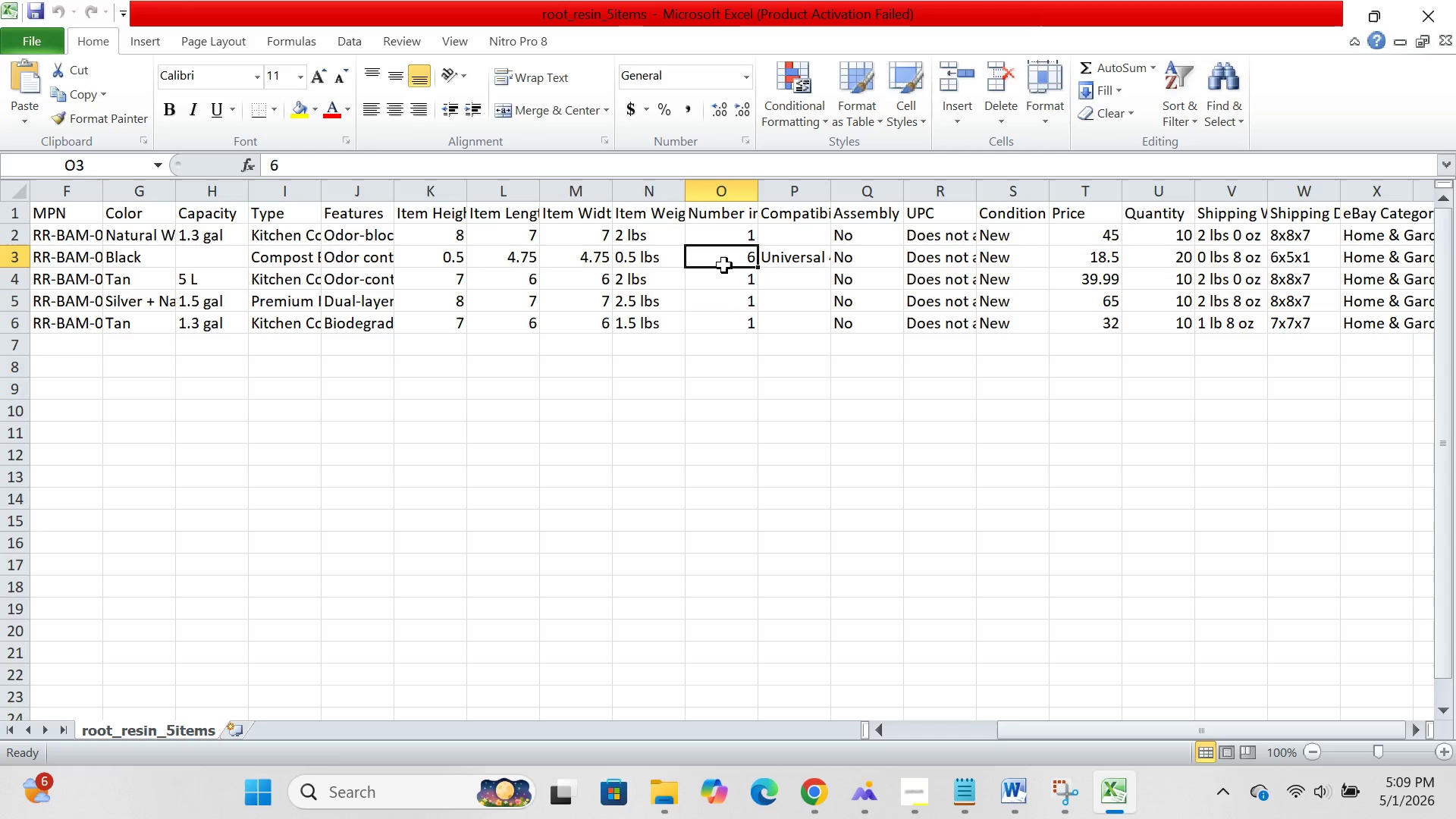 
left_click([724, 265])
 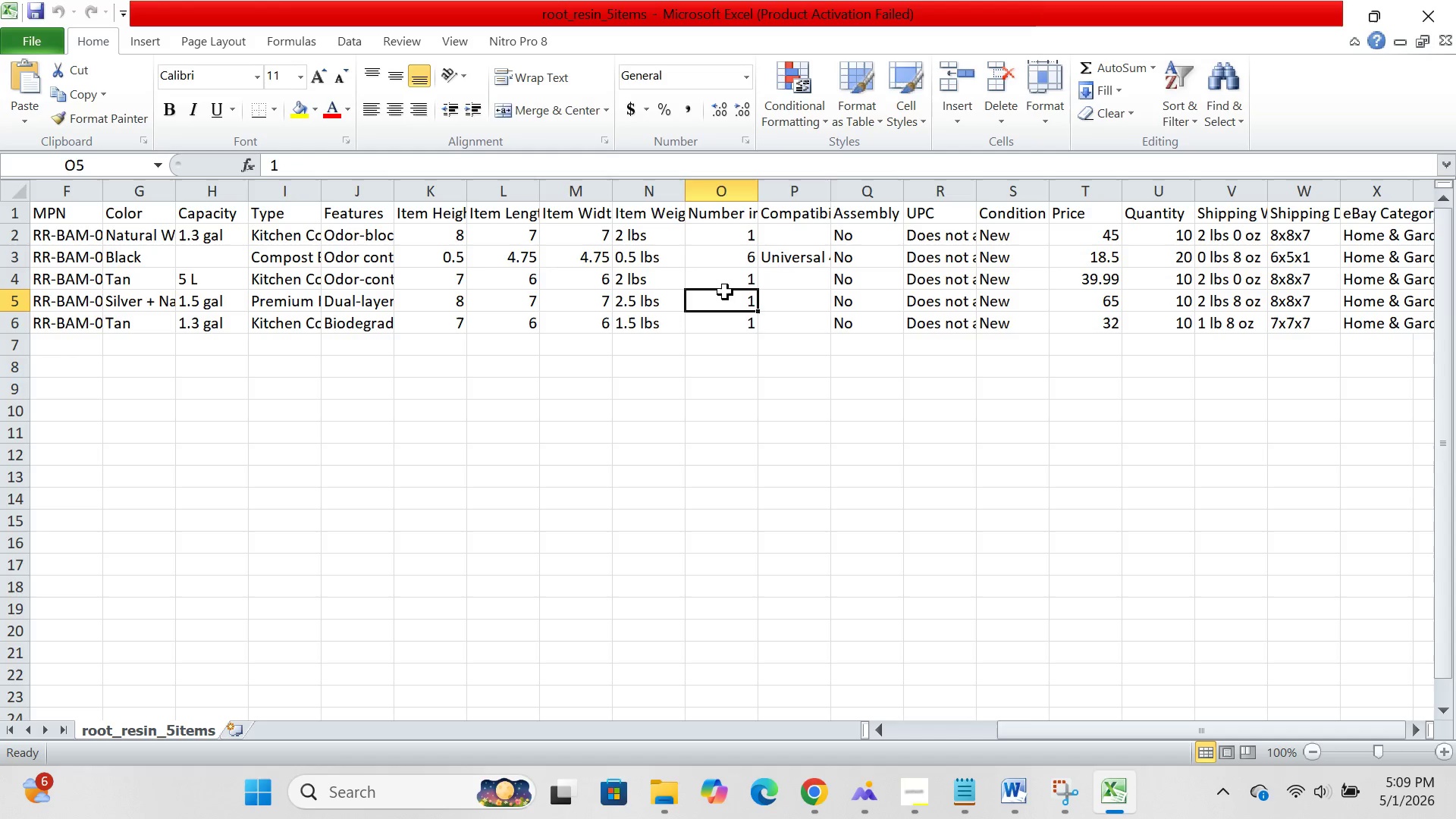 
left_click([725, 292])
 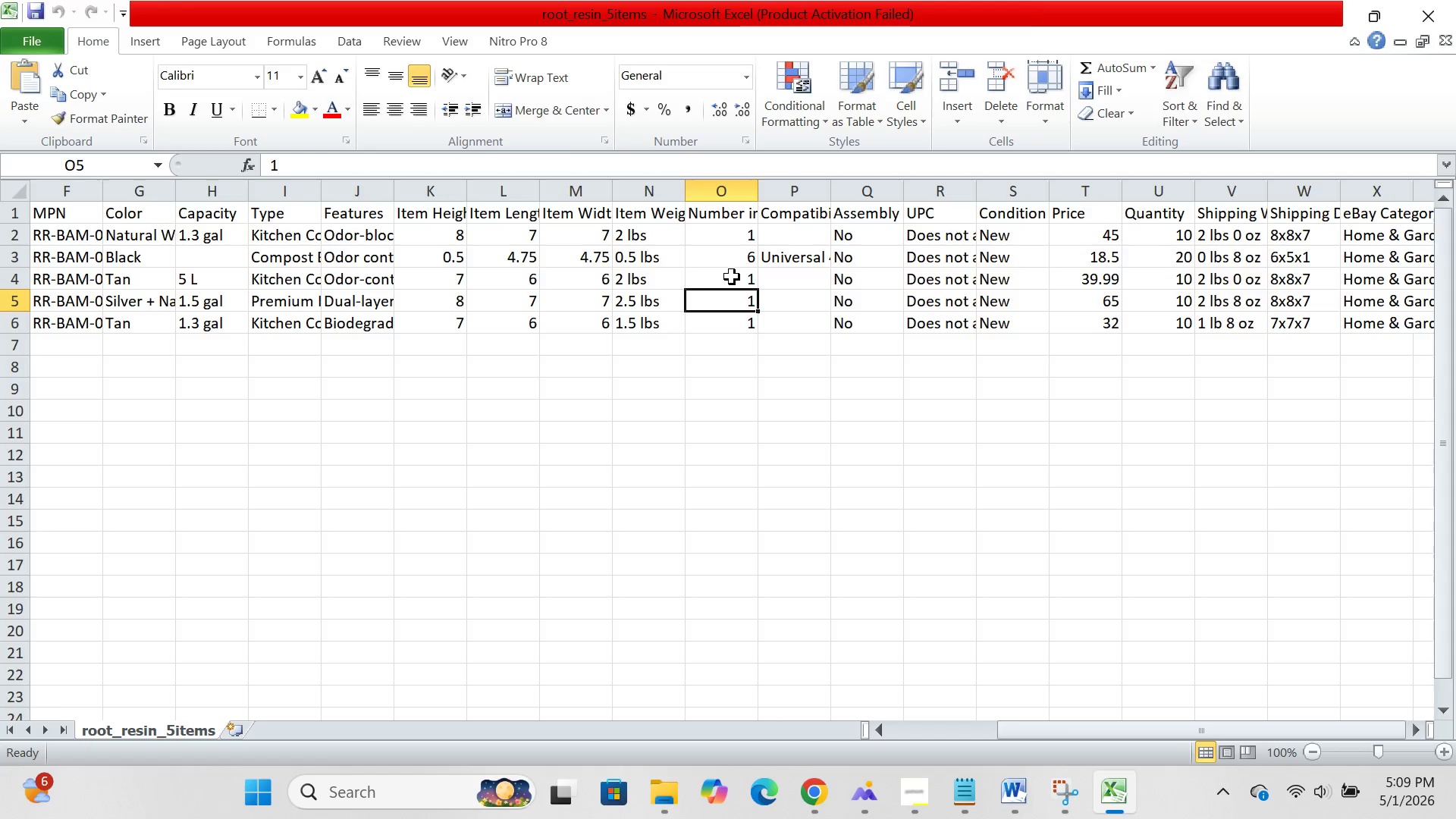 
left_click([732, 277])
 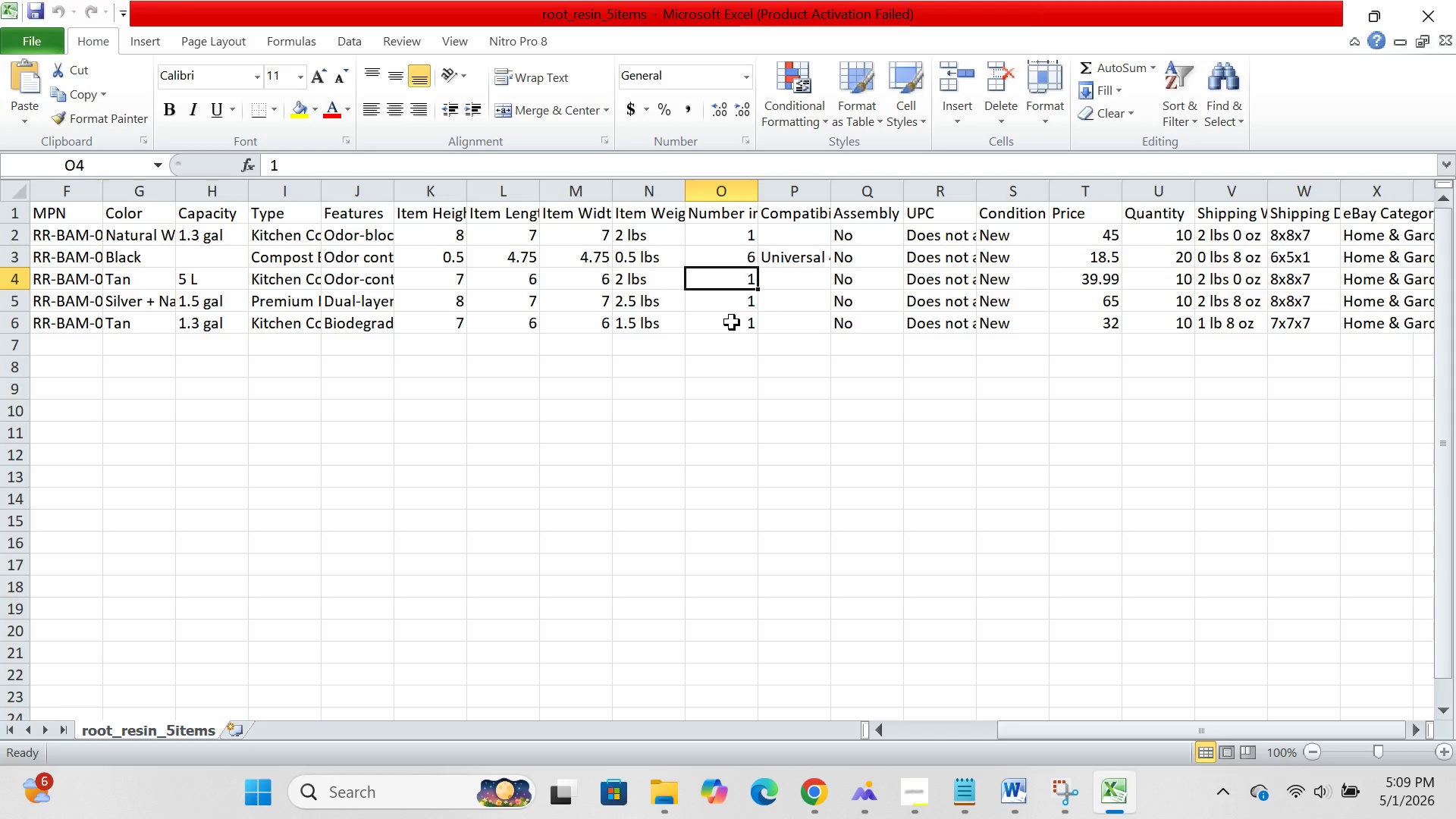 
left_click([732, 322])
 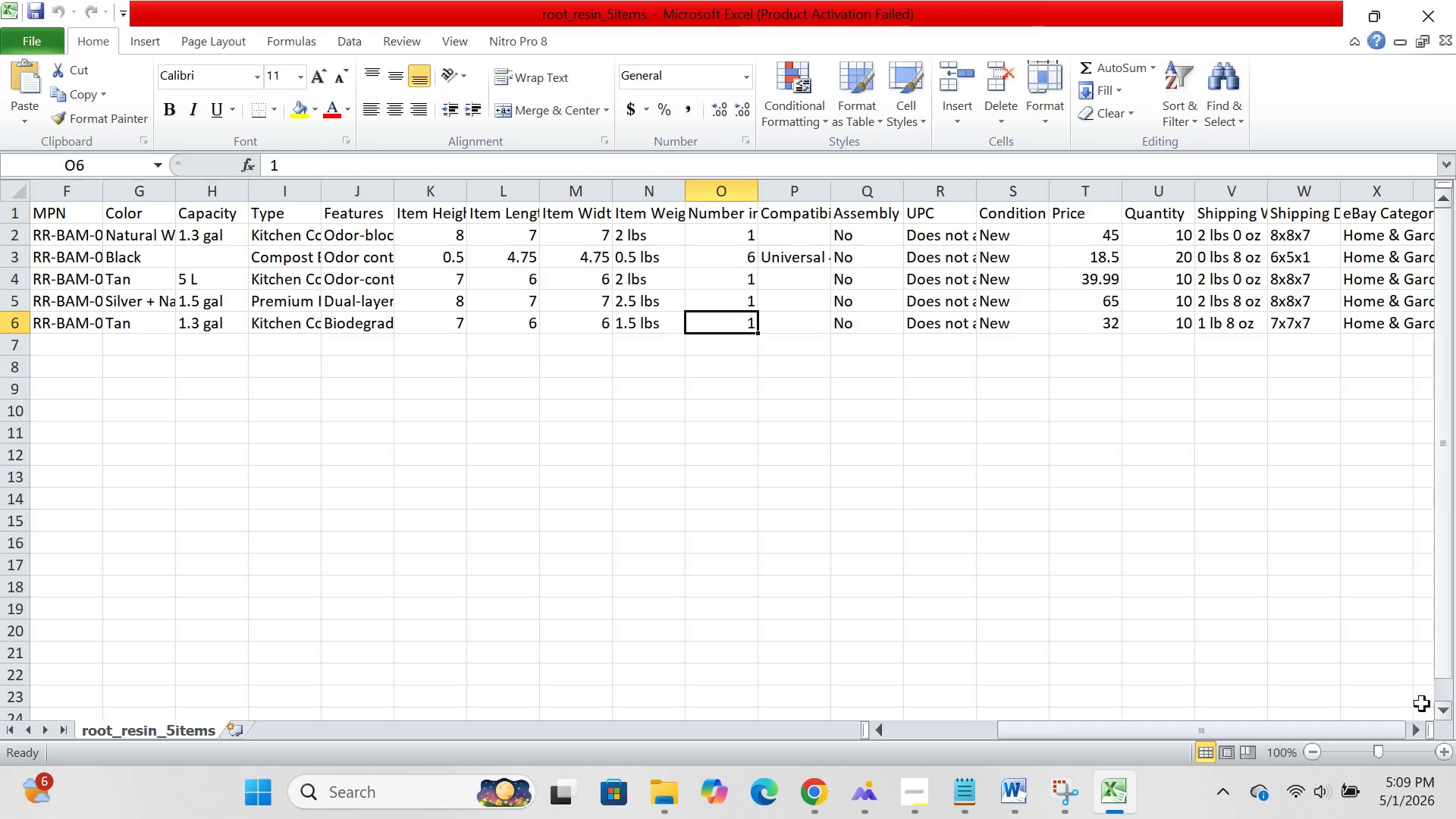 
double_click([1413, 731])
 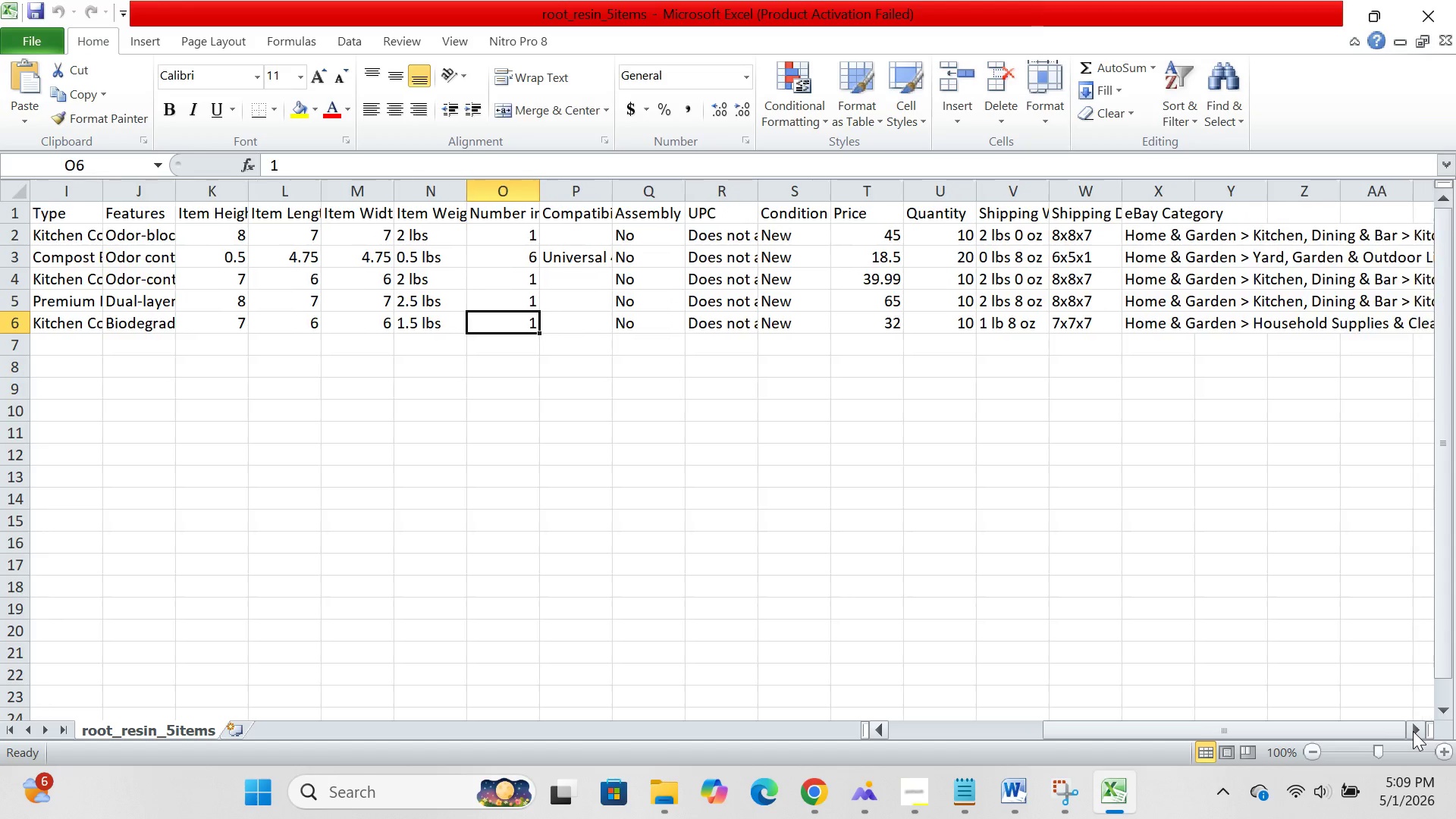 
triple_click([1413, 731])
 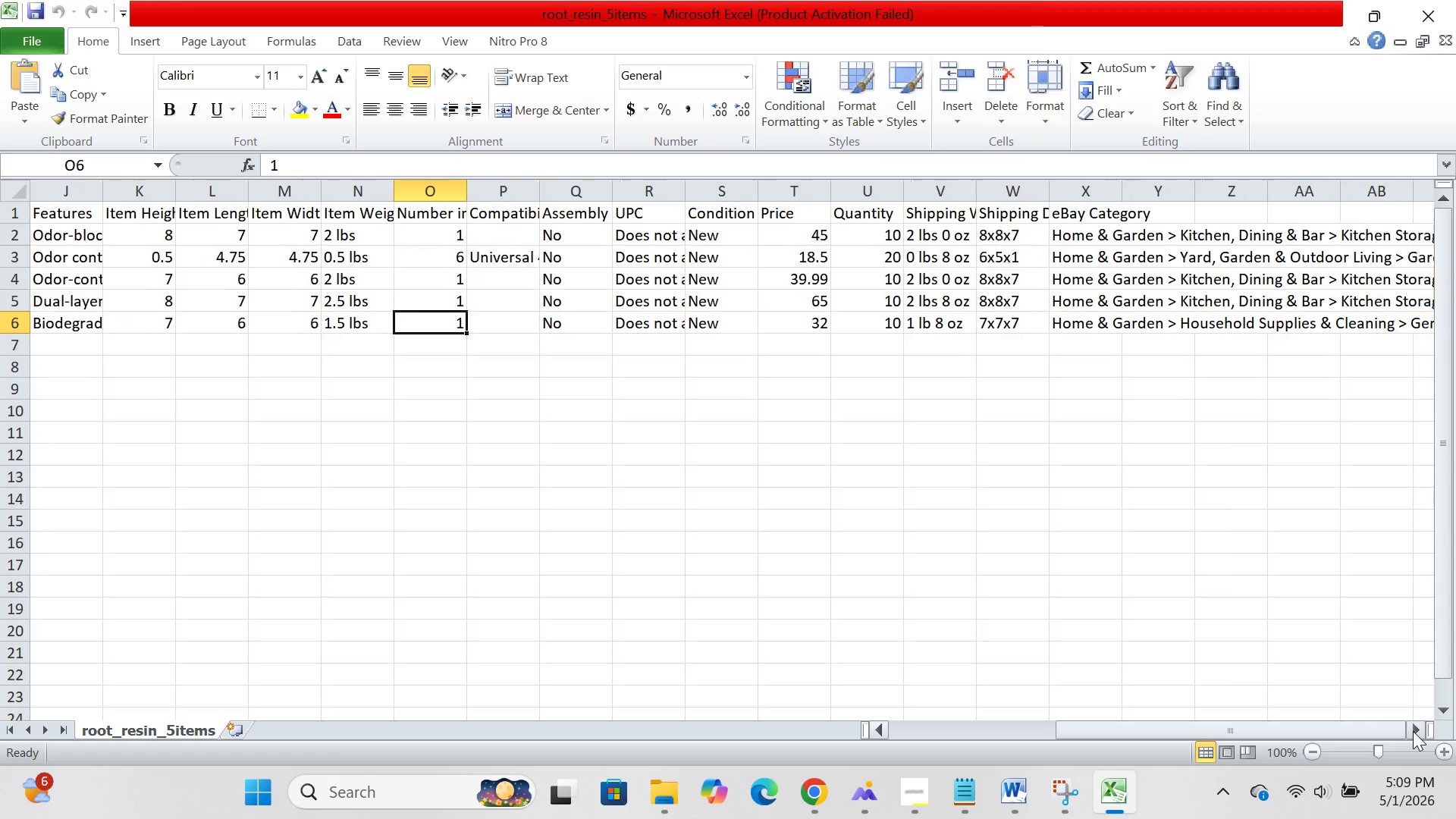 
triple_click([1413, 731])
 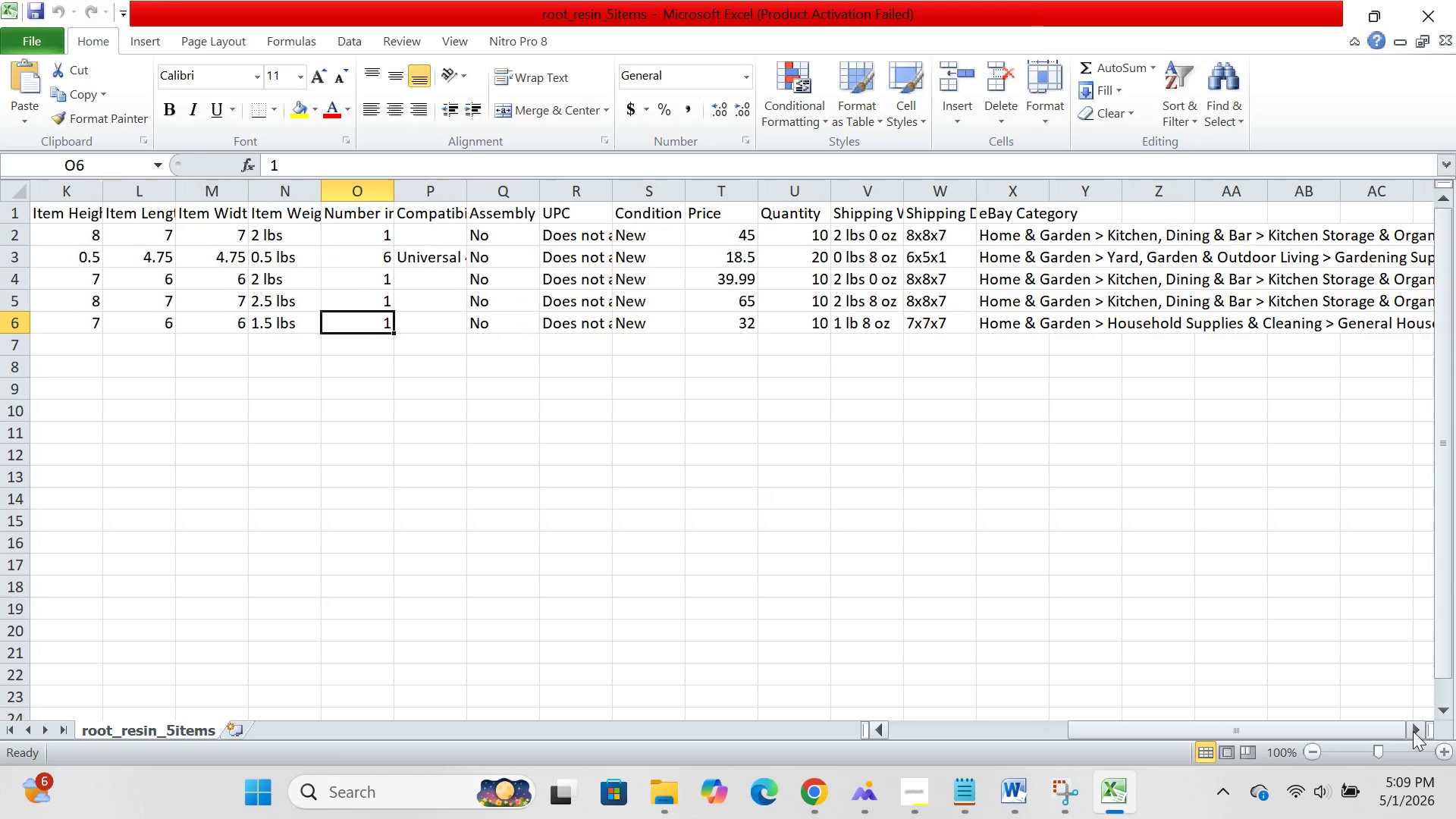 
triple_click([1413, 731])
 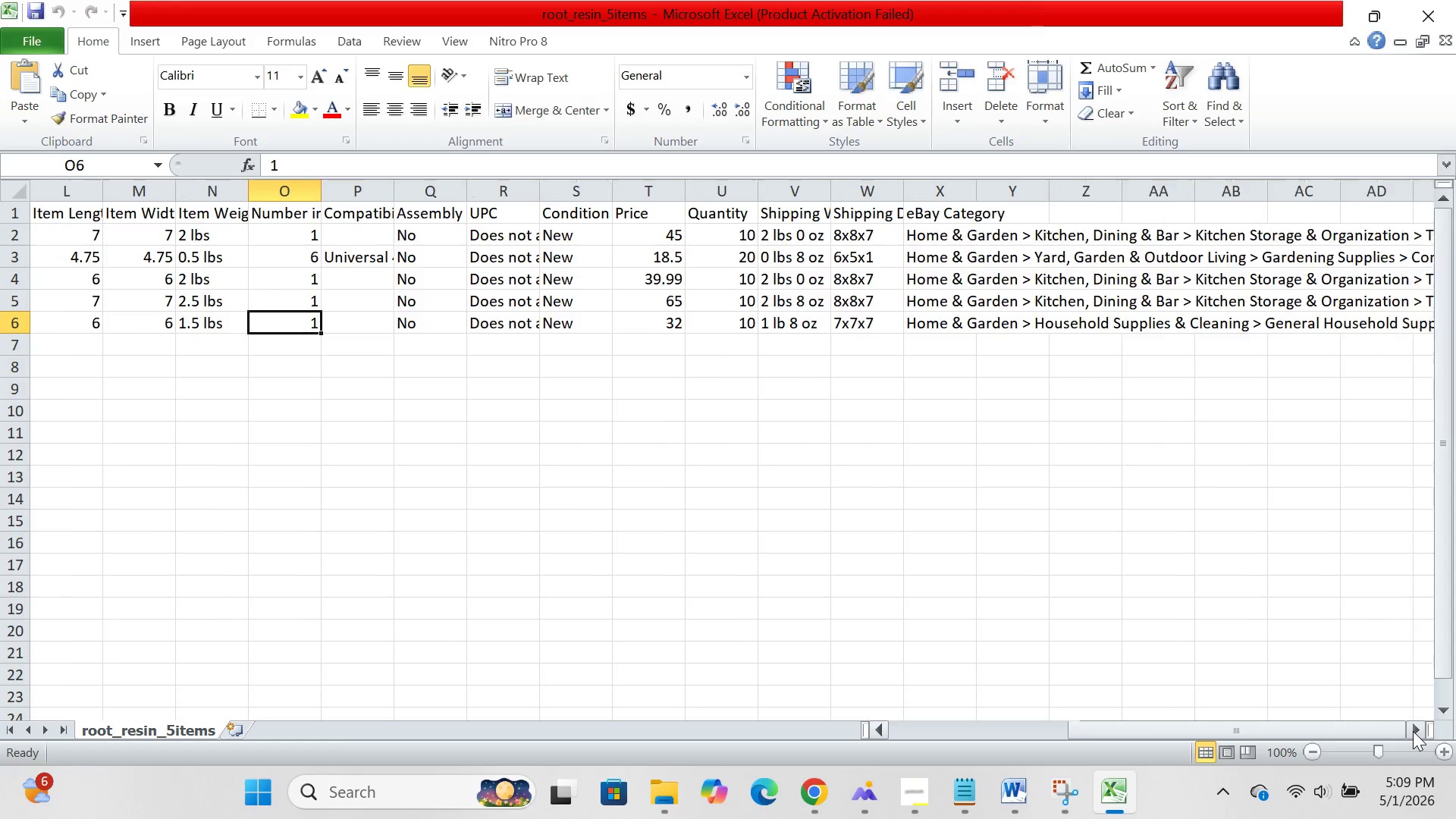 
triple_click([1413, 731])
 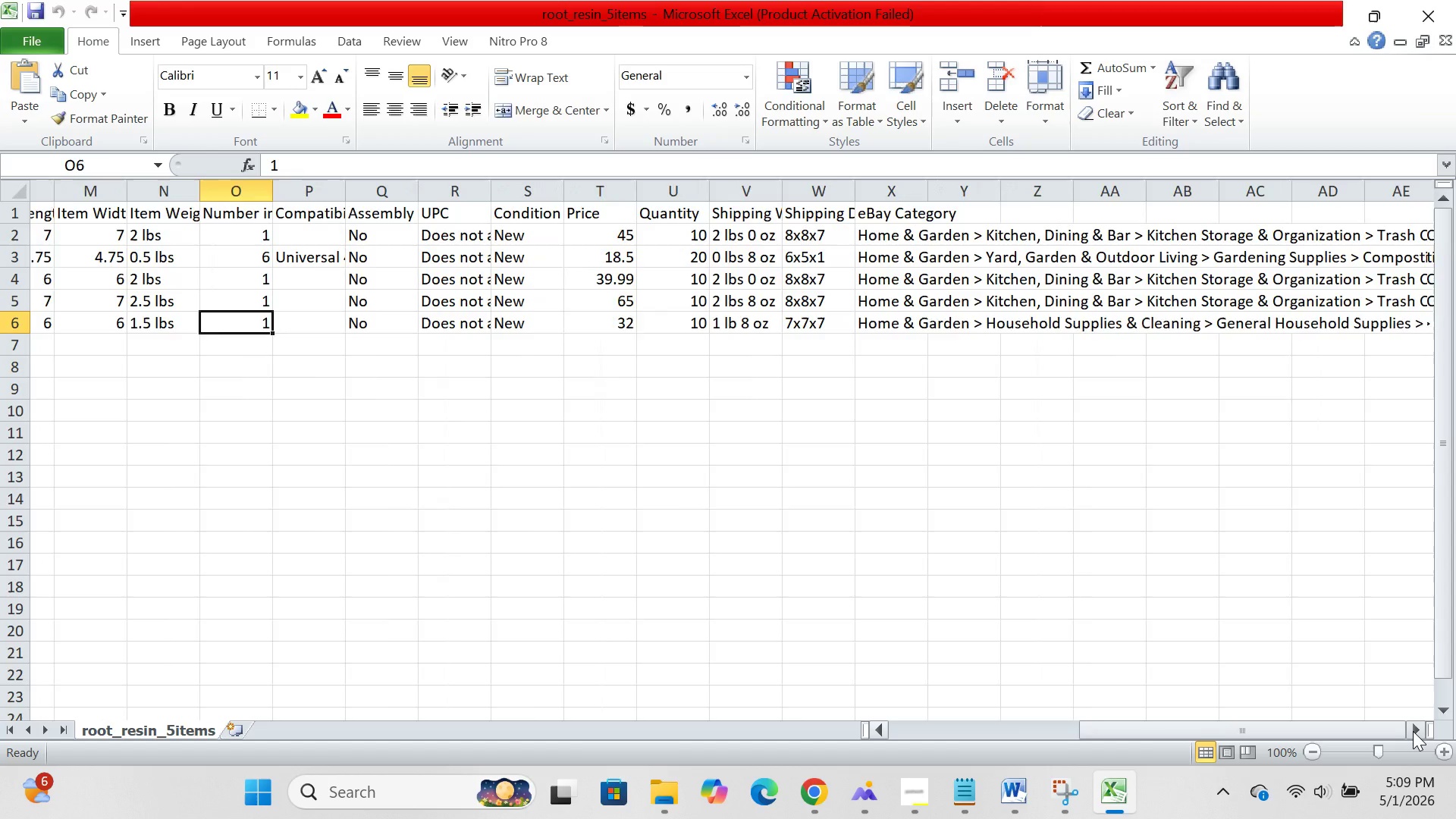 
triple_click([1413, 731])
 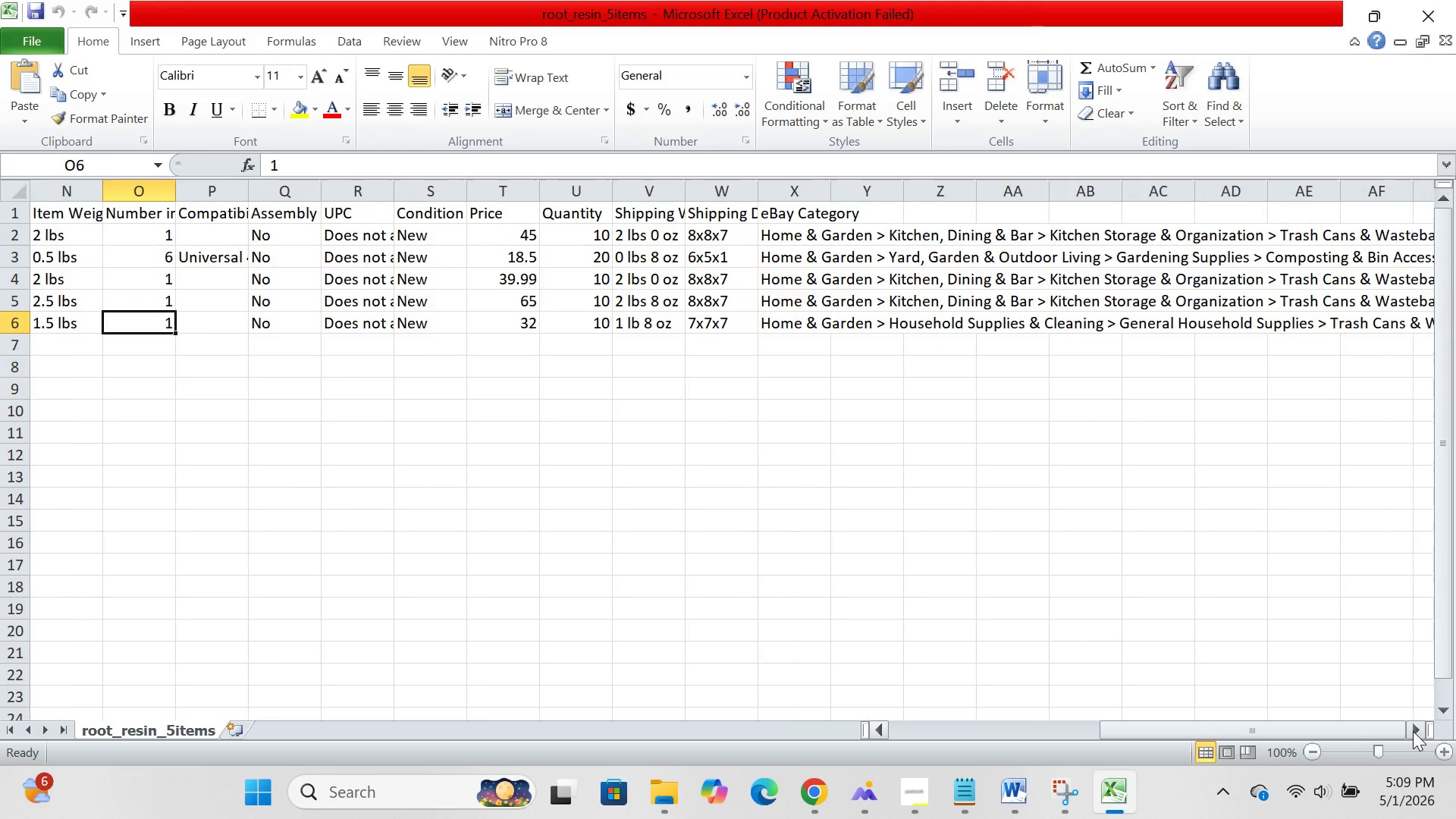 
triple_click([1413, 731])
 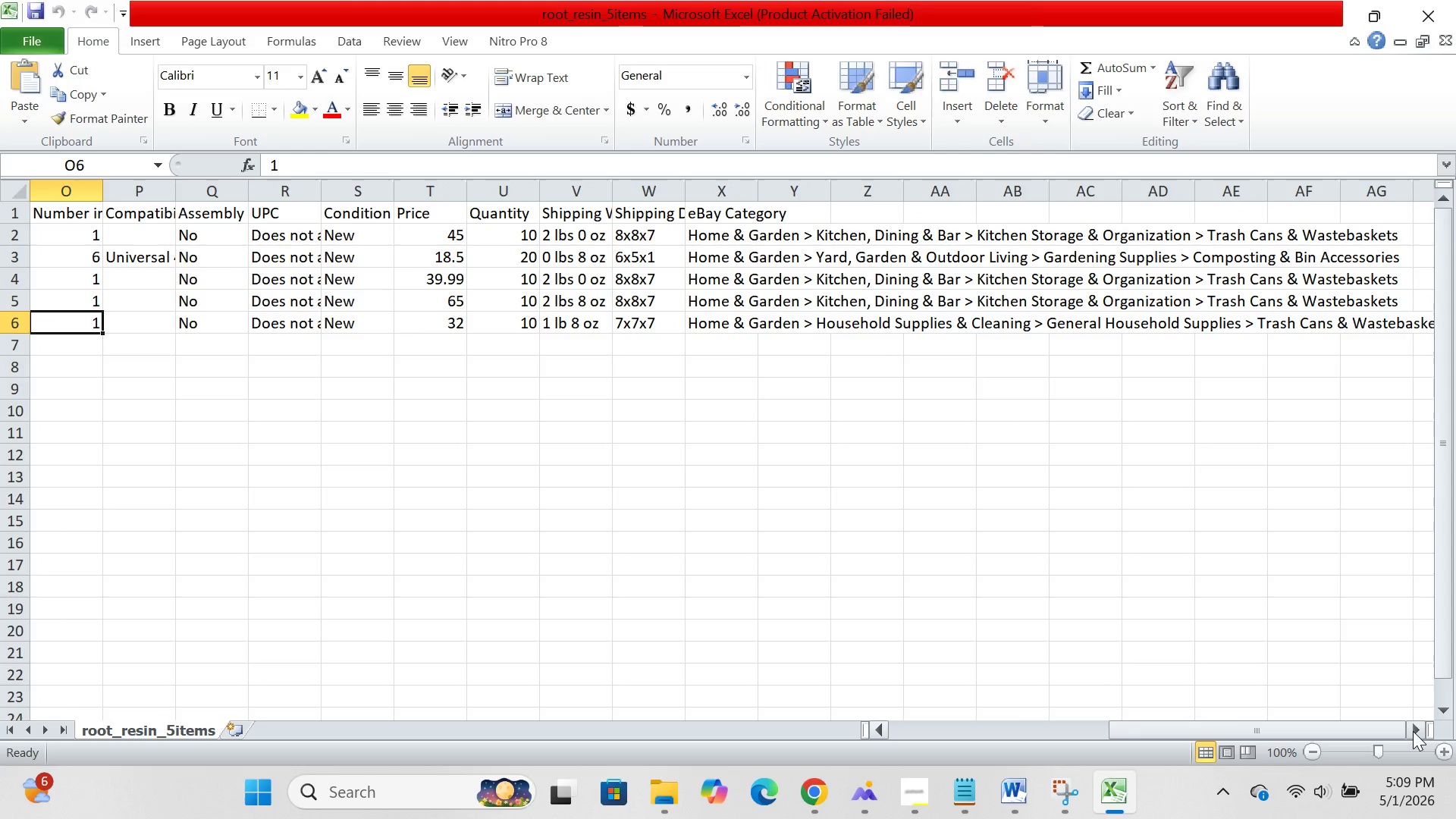 
double_click([1413, 731])
 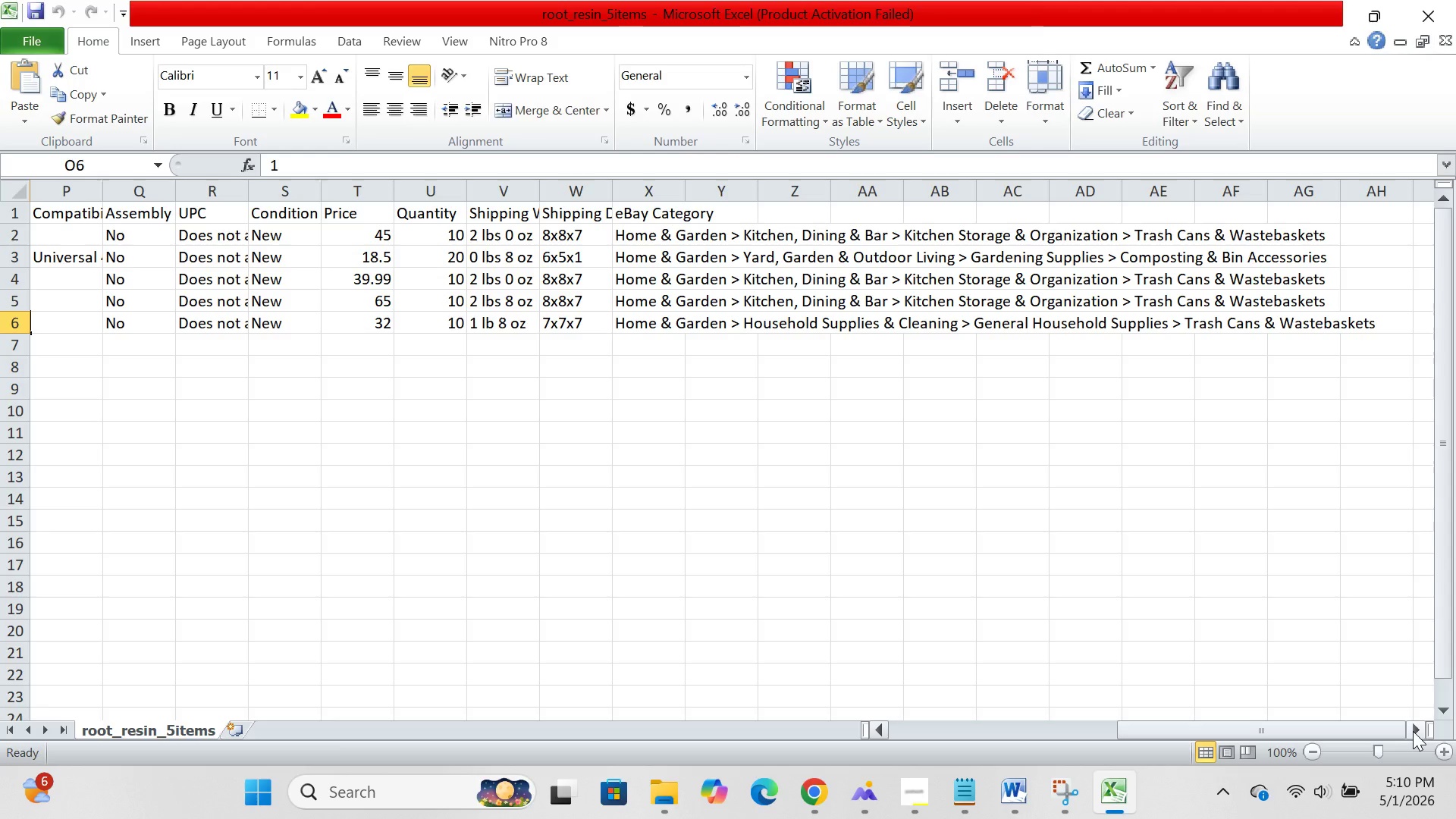 
wait(9.69)
 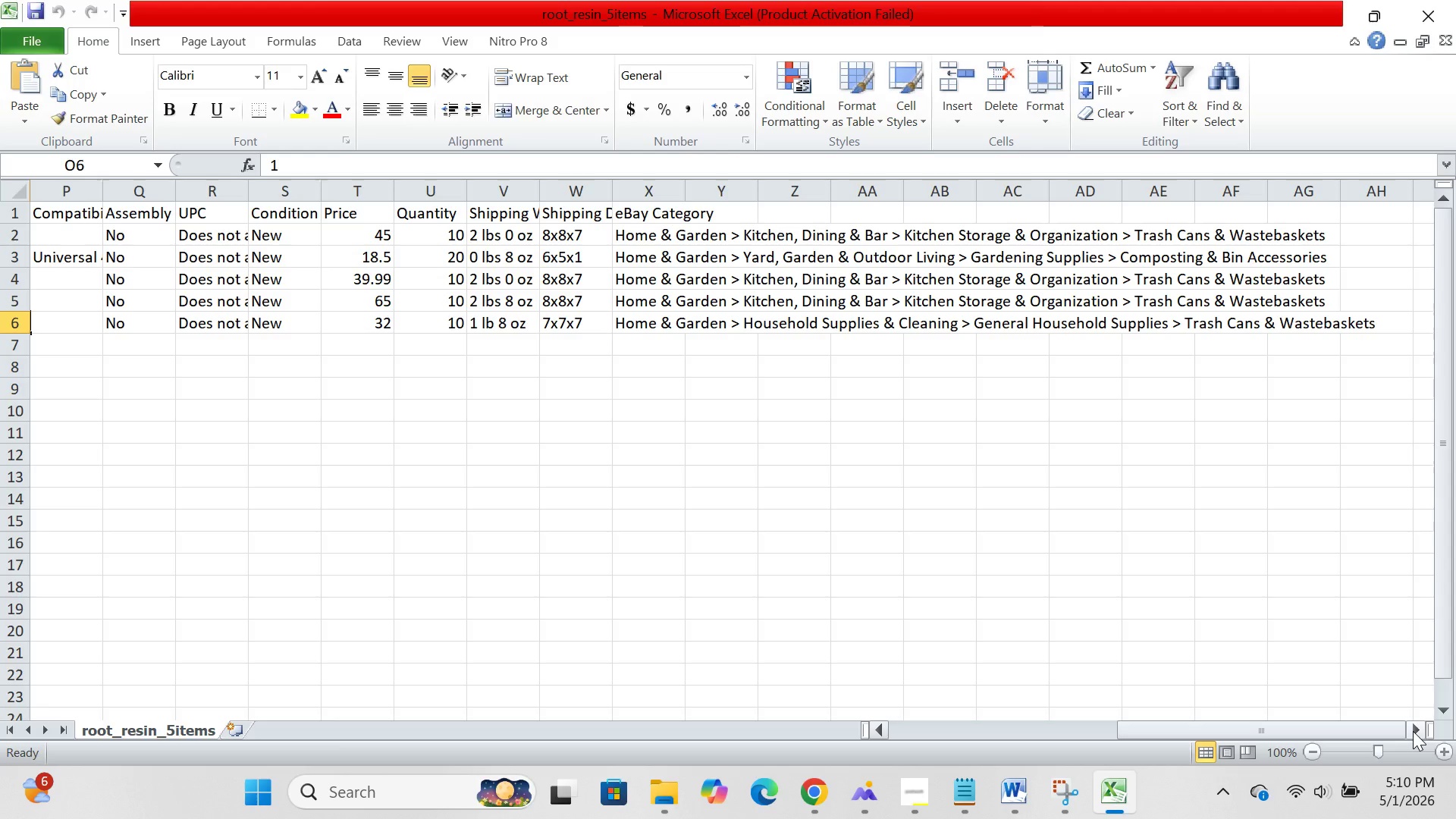 
left_click([807, 802])
 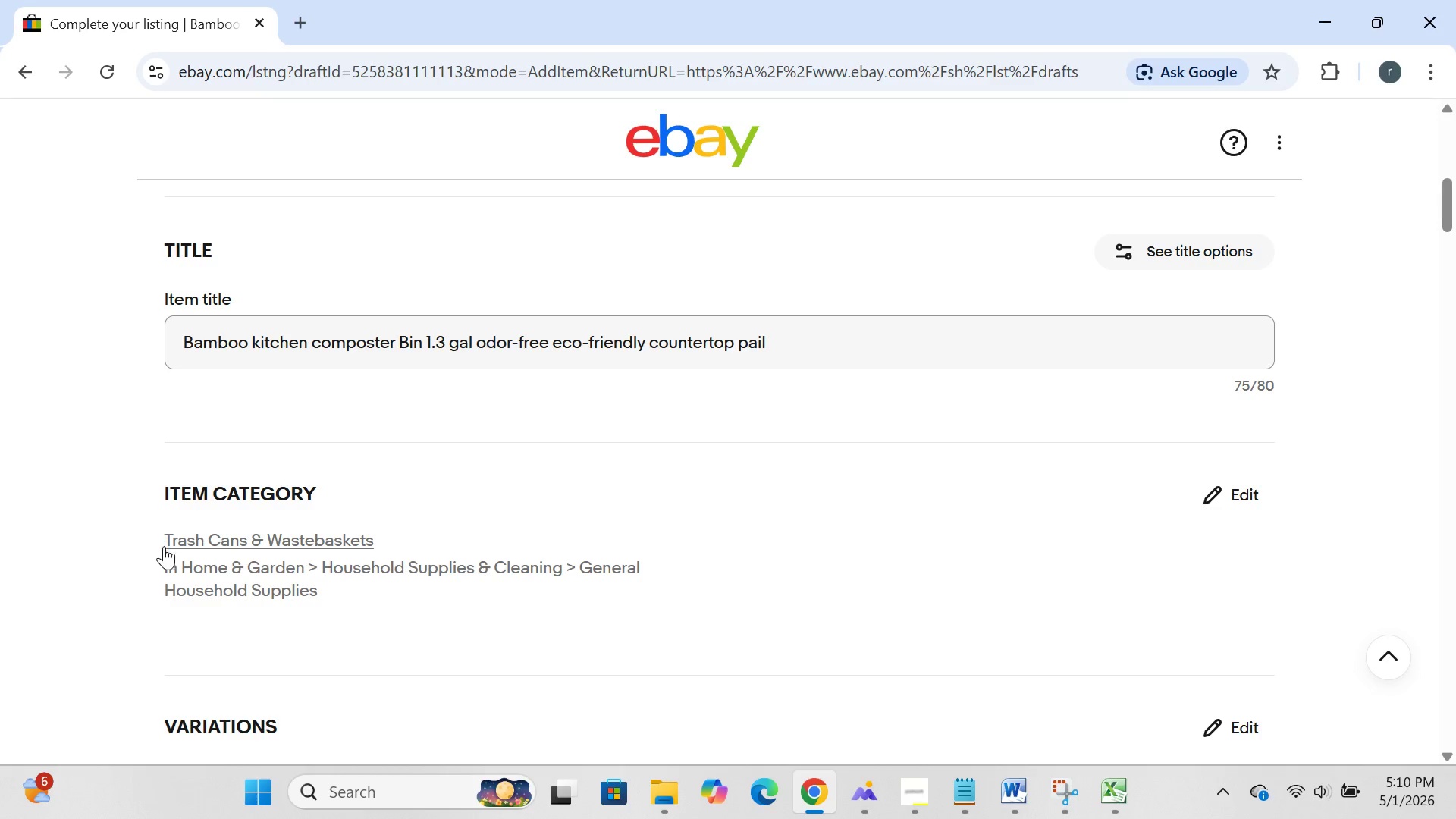 
wait(18.88)
 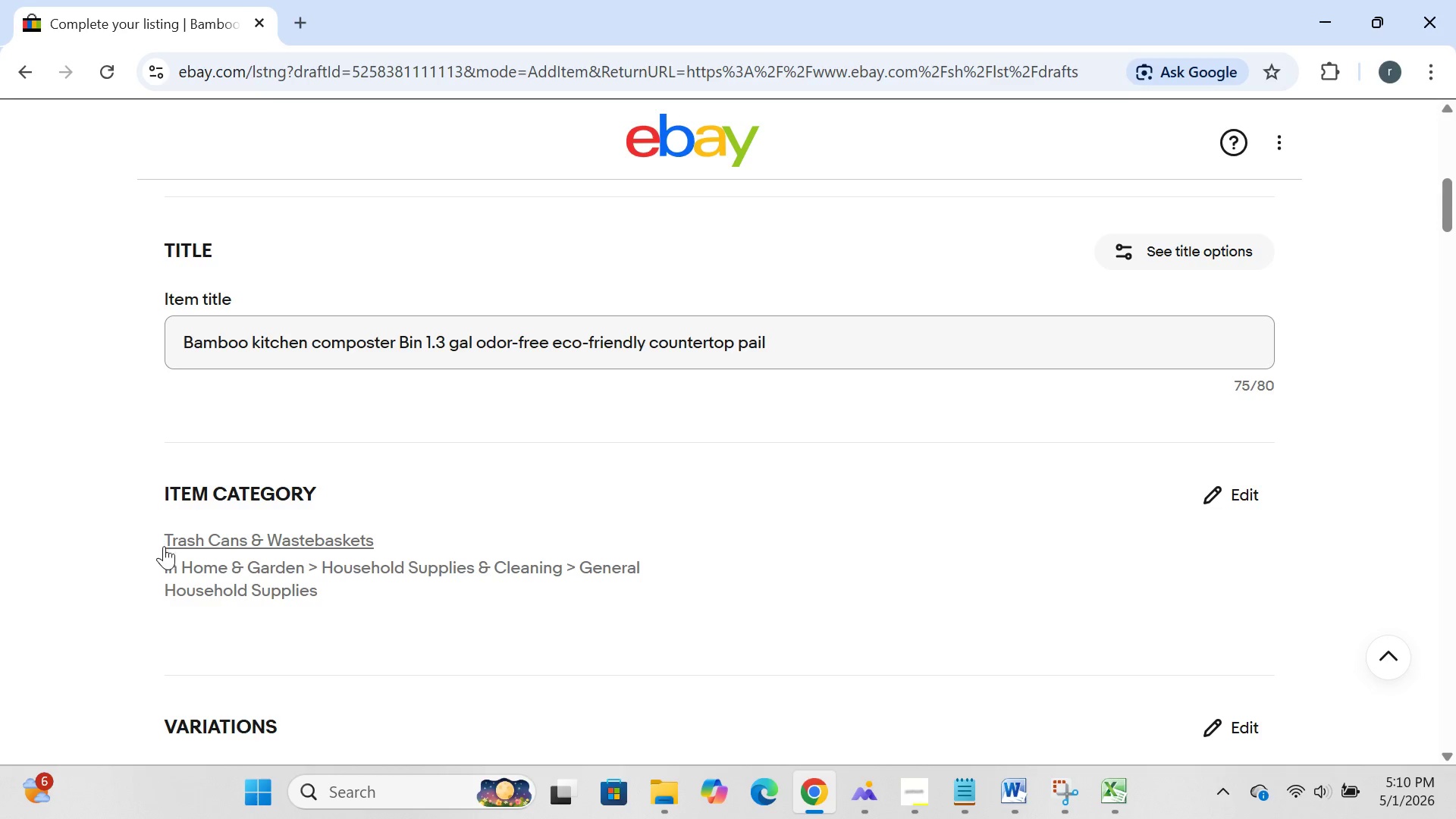 
left_click([1118, 783])
 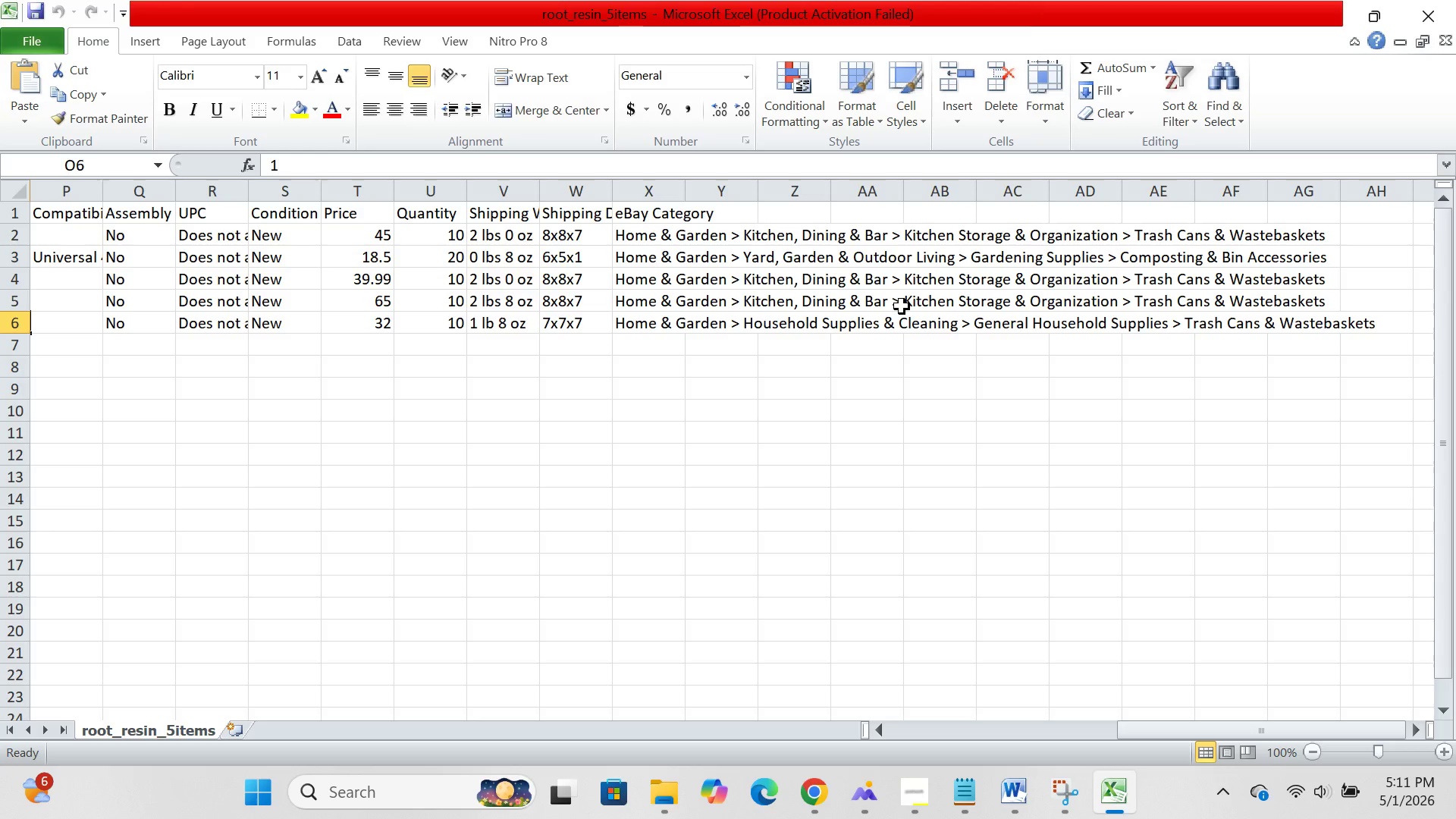 
wait(49.05)
 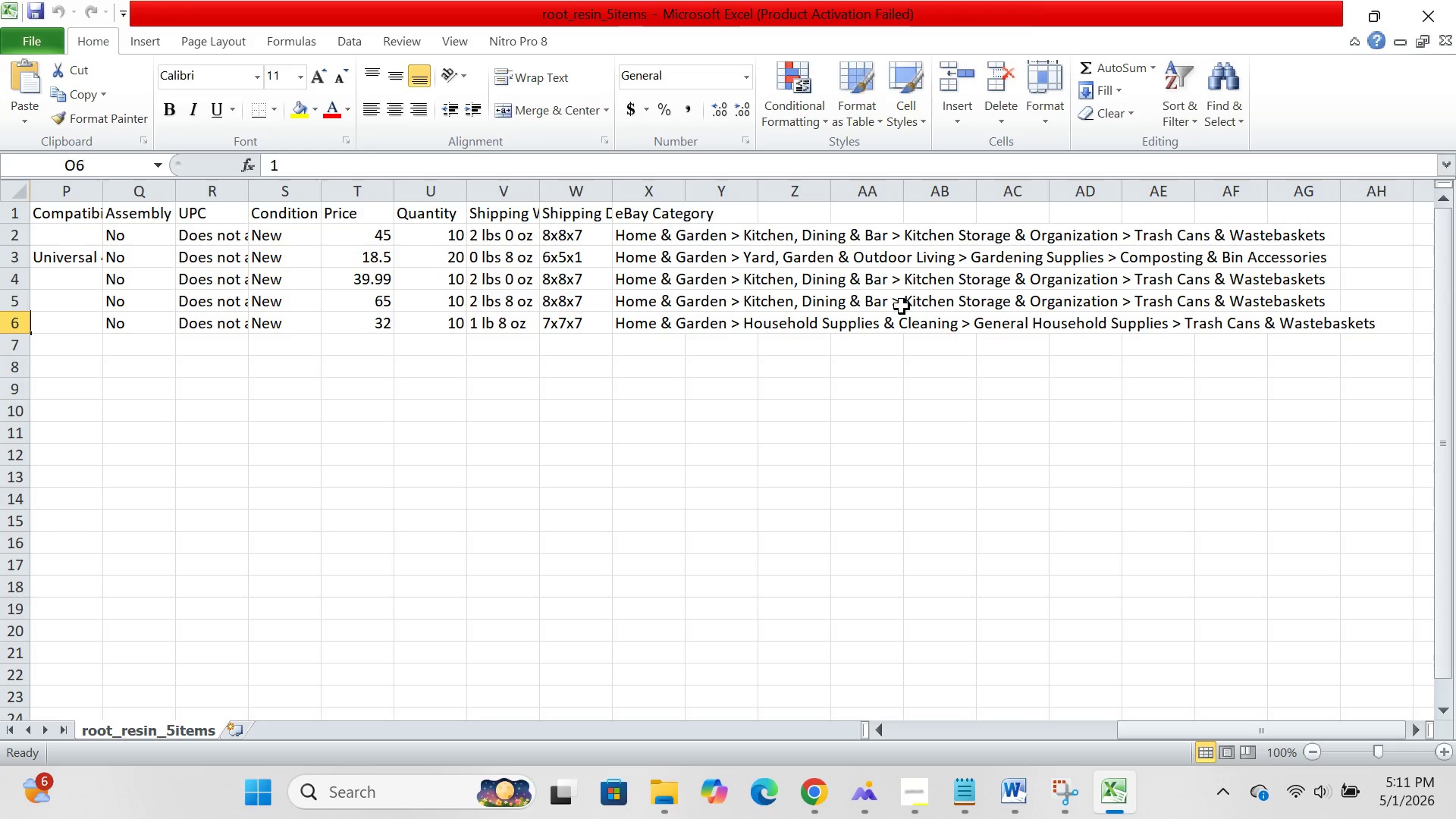 
left_click([975, 248])
 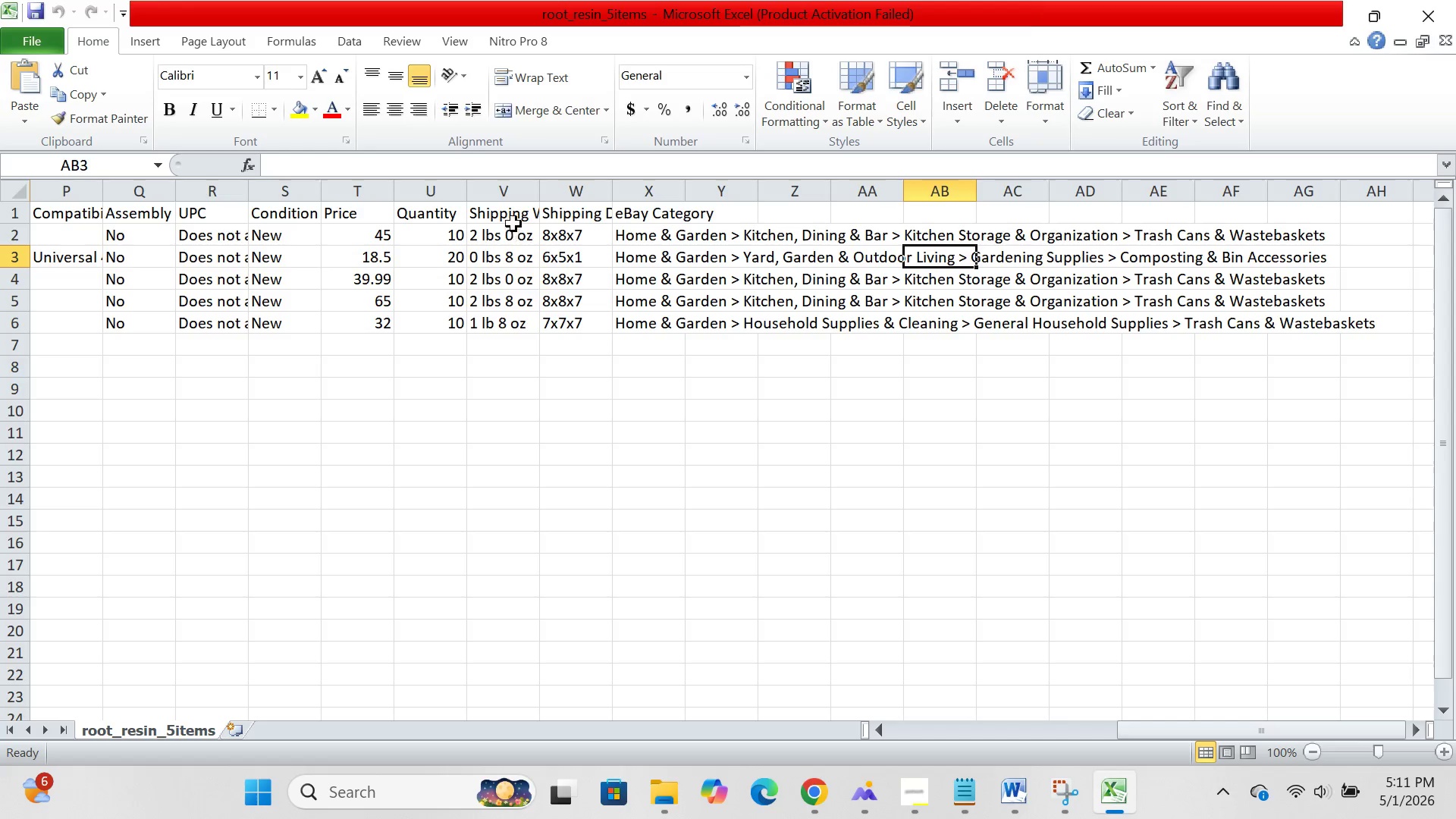 
left_click([511, 218])
 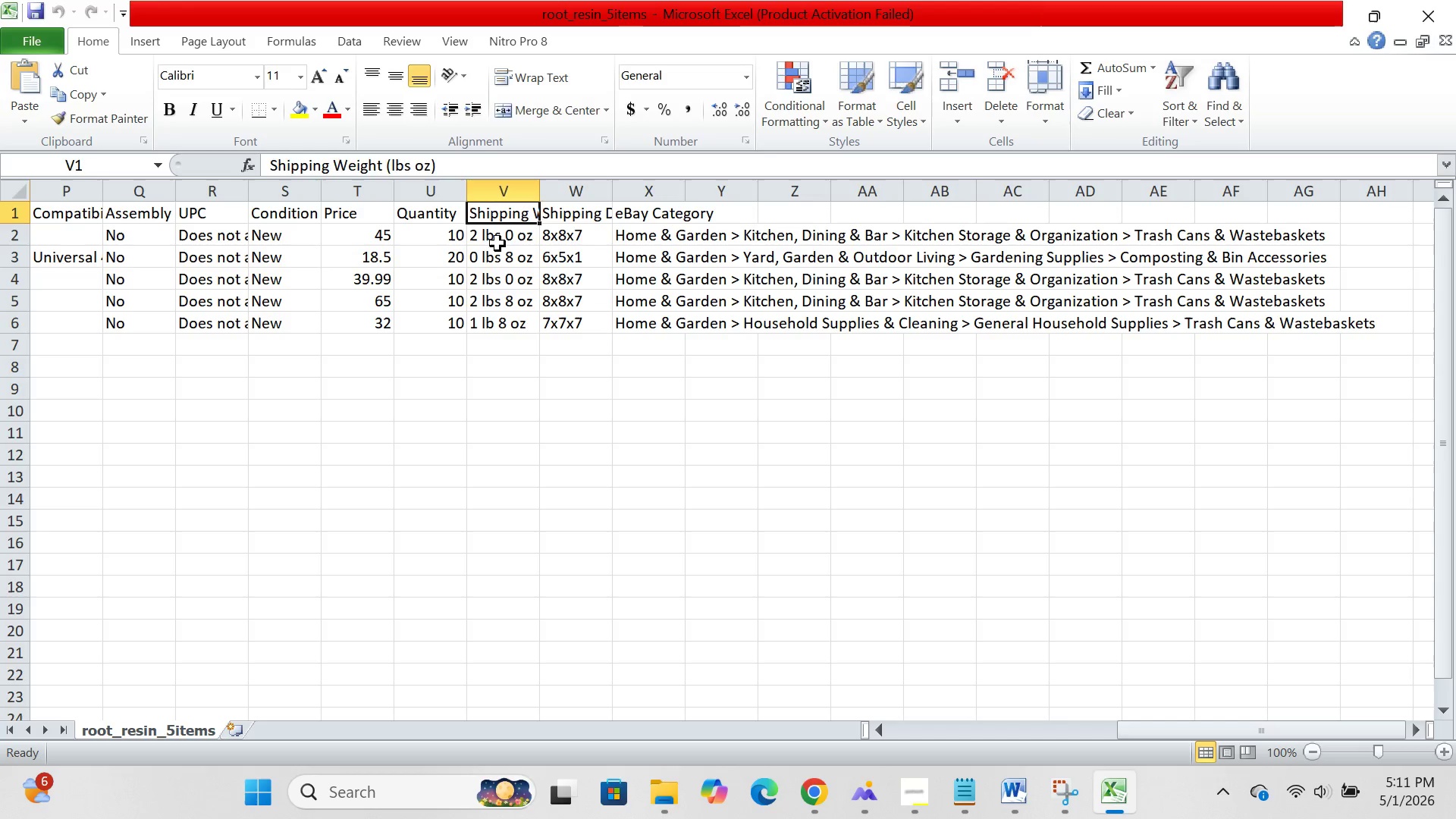 
left_click([497, 243])
 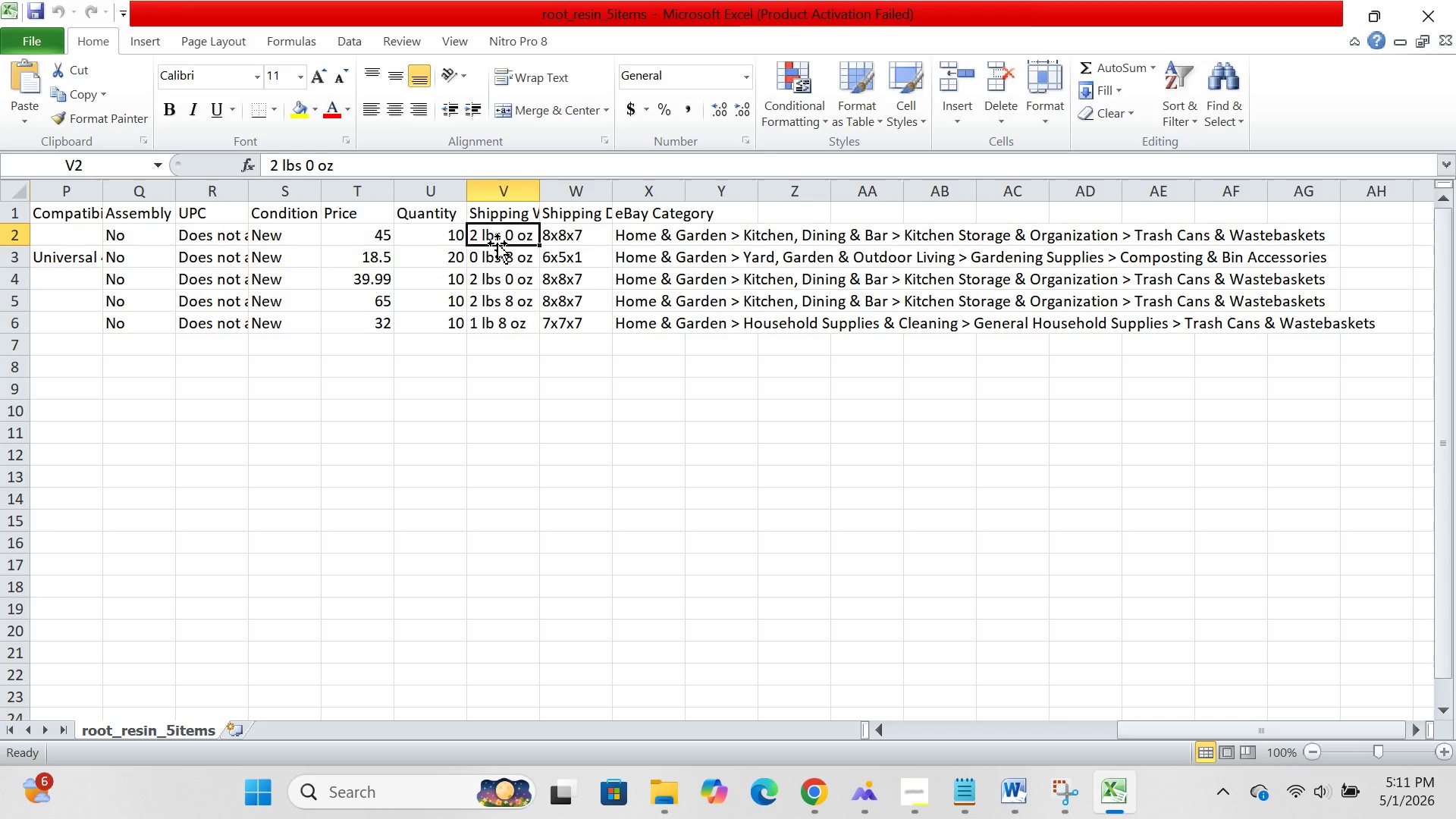 
wait(18.83)
 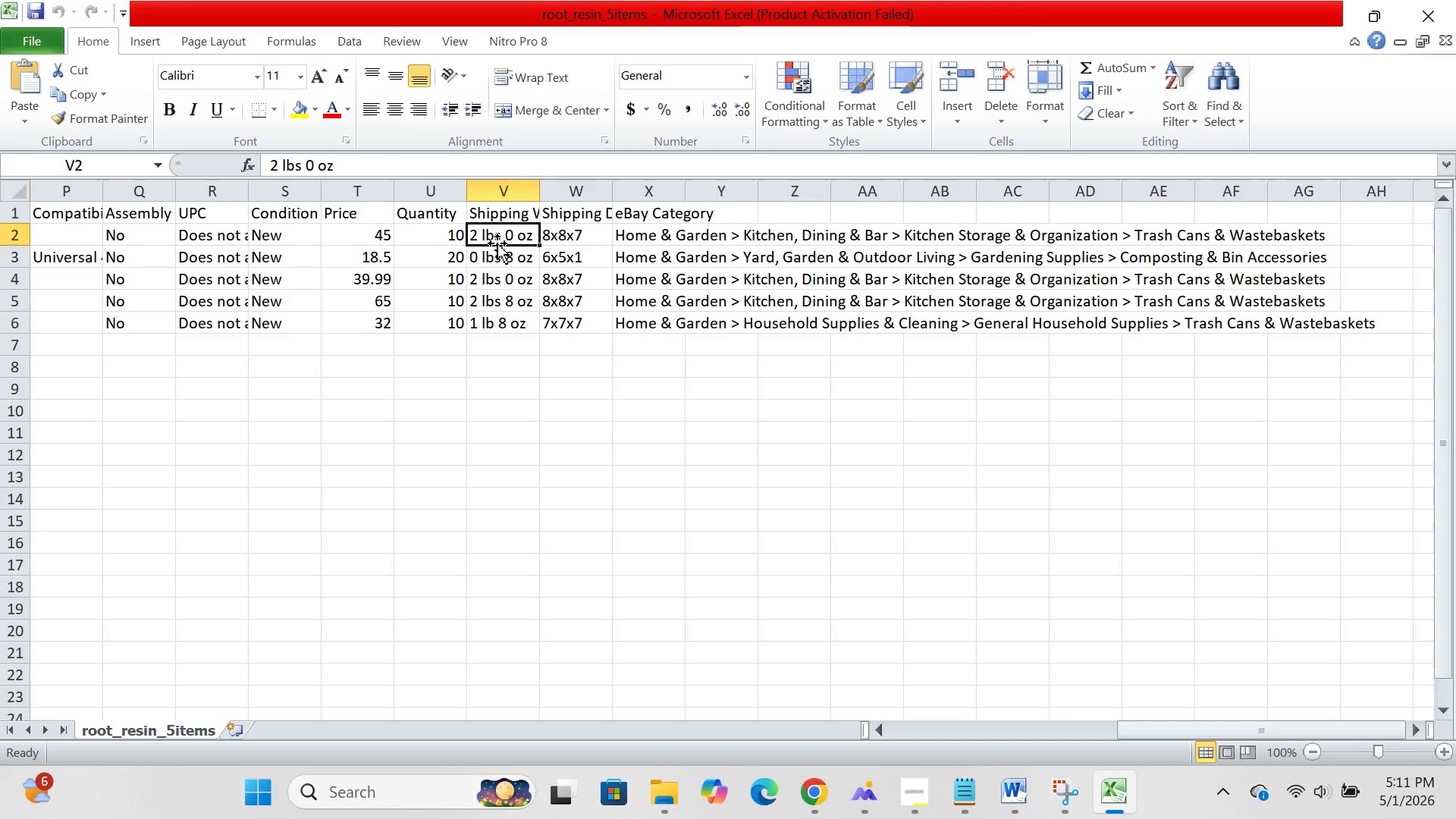 
left_click([346, 232])
 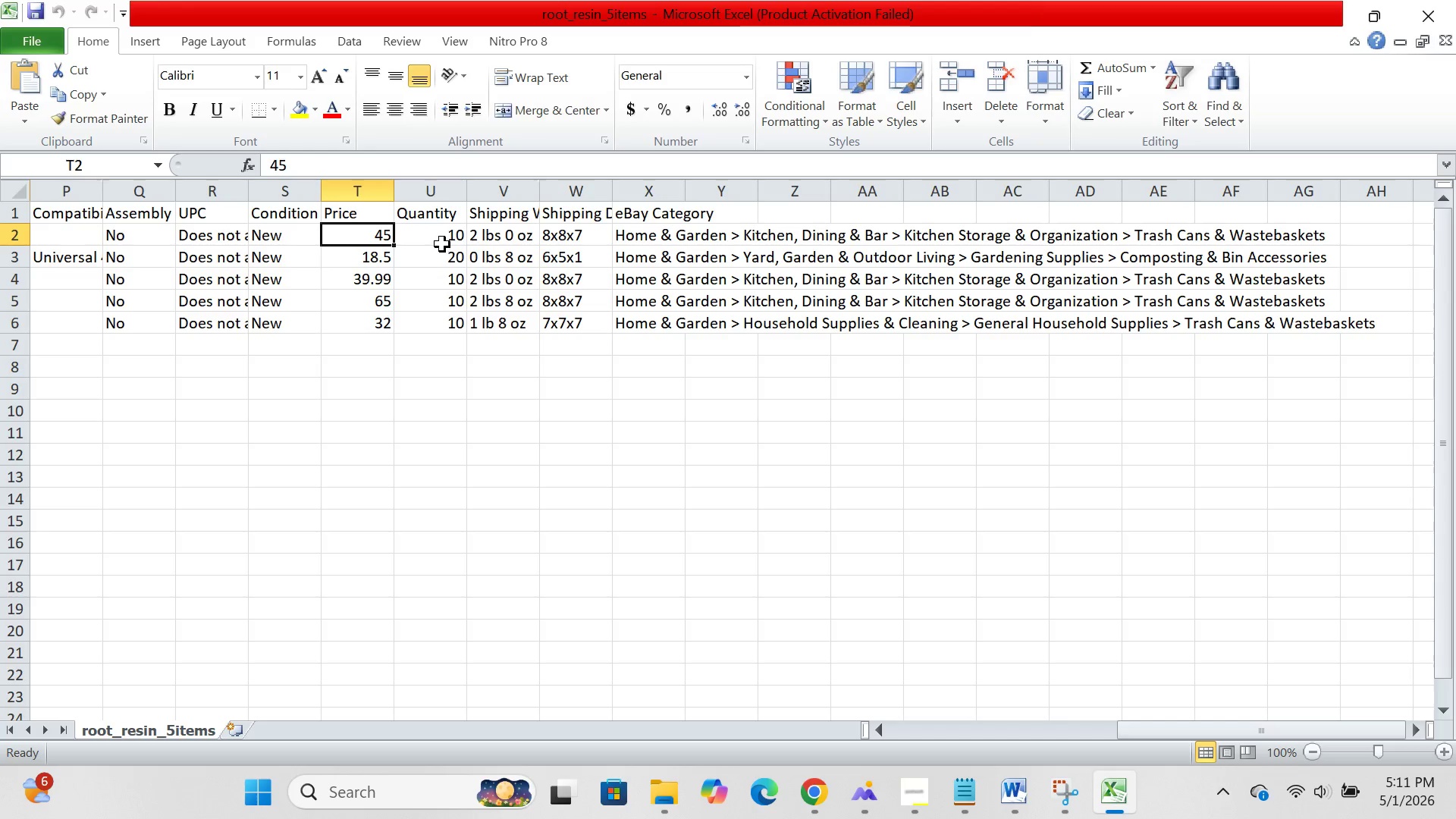 
left_click([442, 244])
 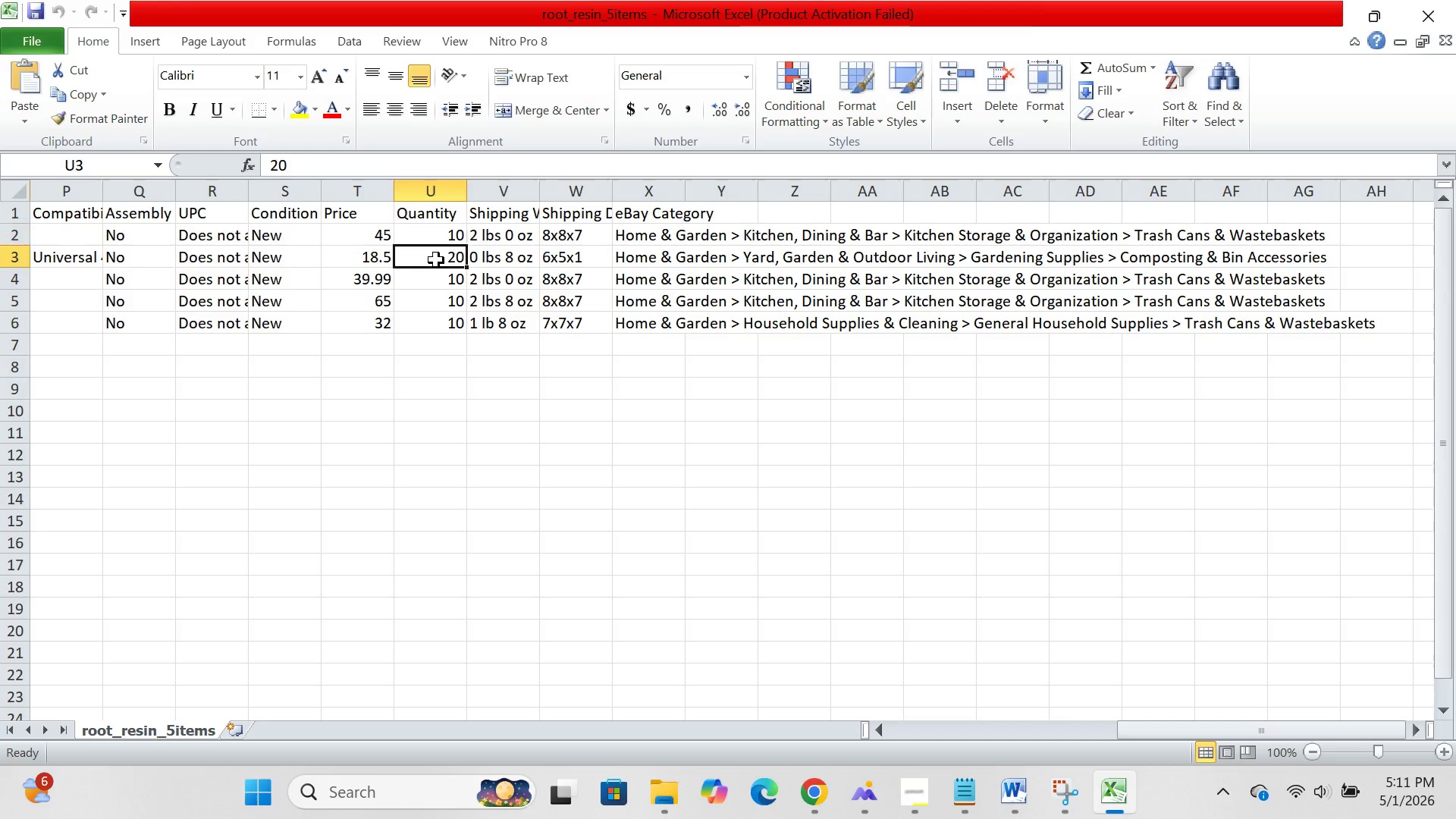 
left_click([436, 260])
 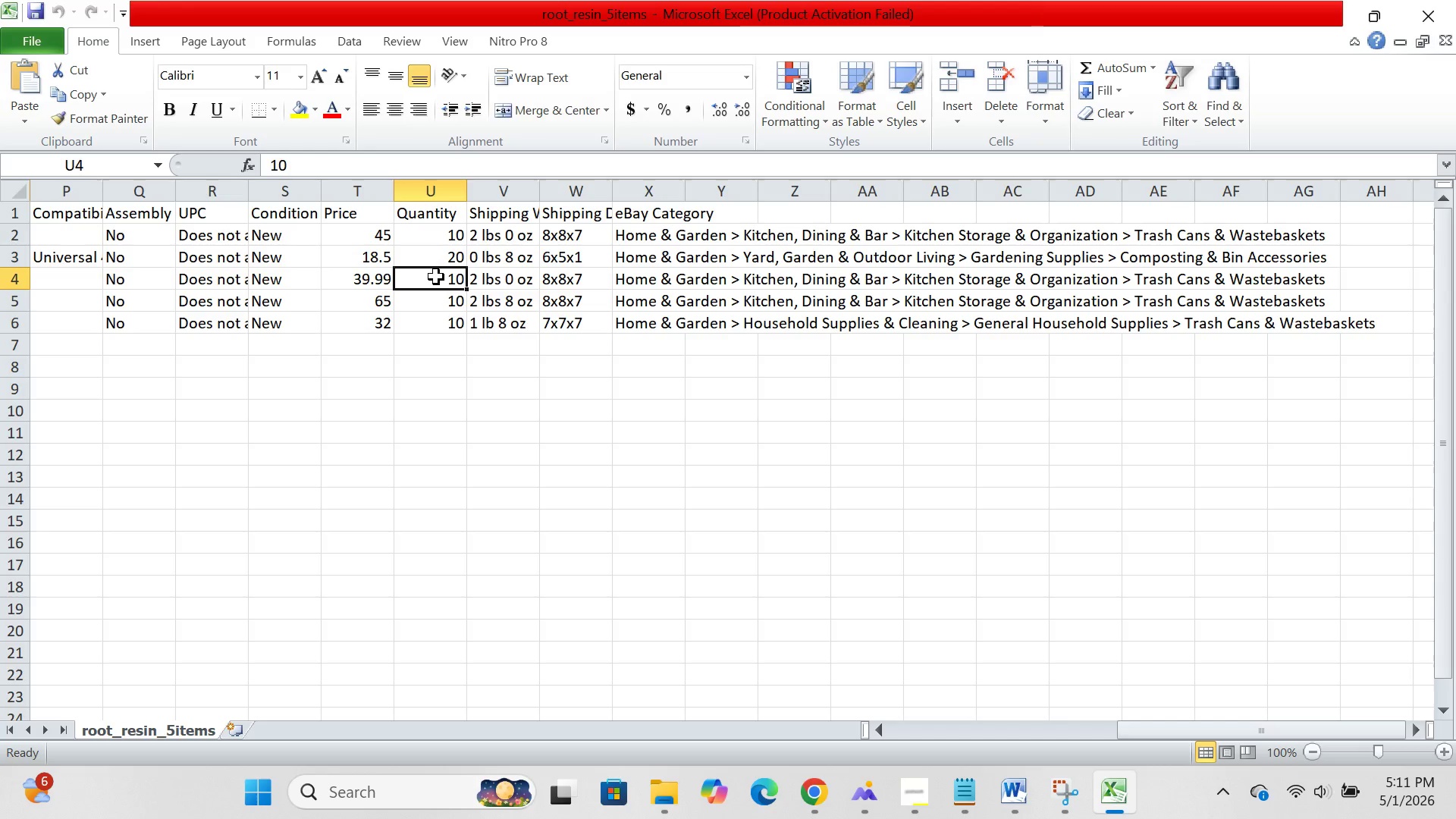 
left_click([436, 277])
 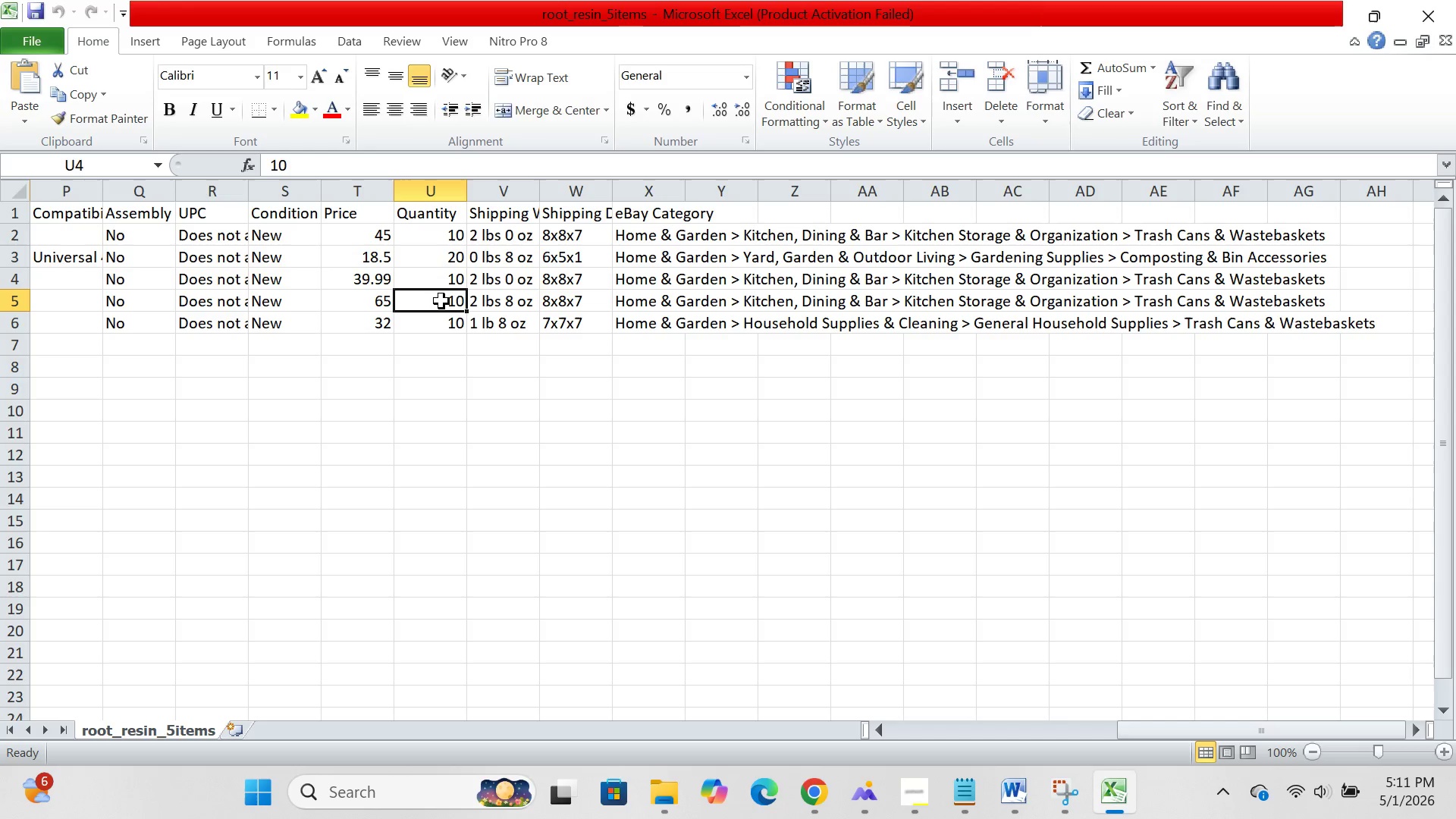 
left_click([441, 301])
 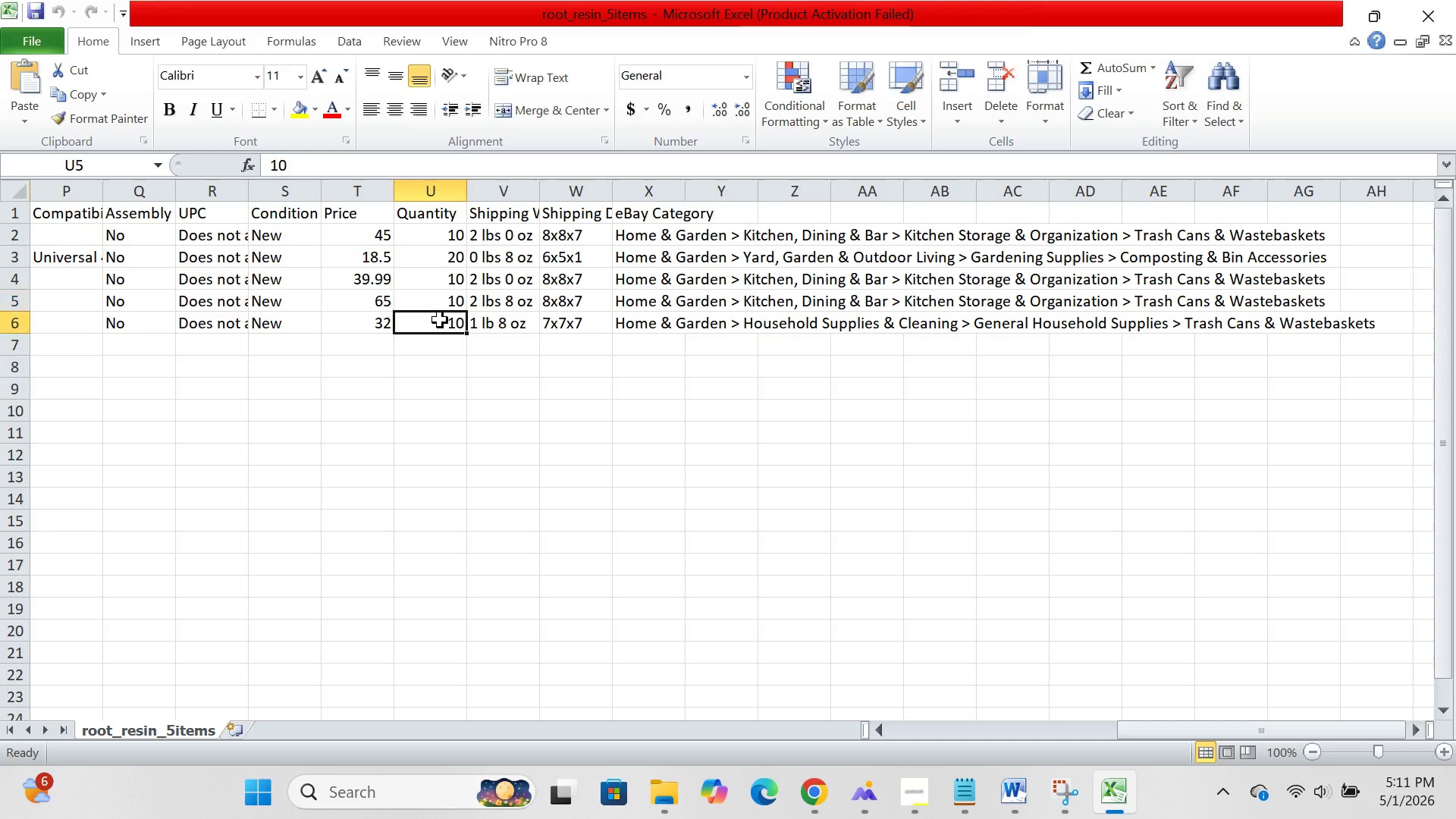 
left_click([440, 320])
 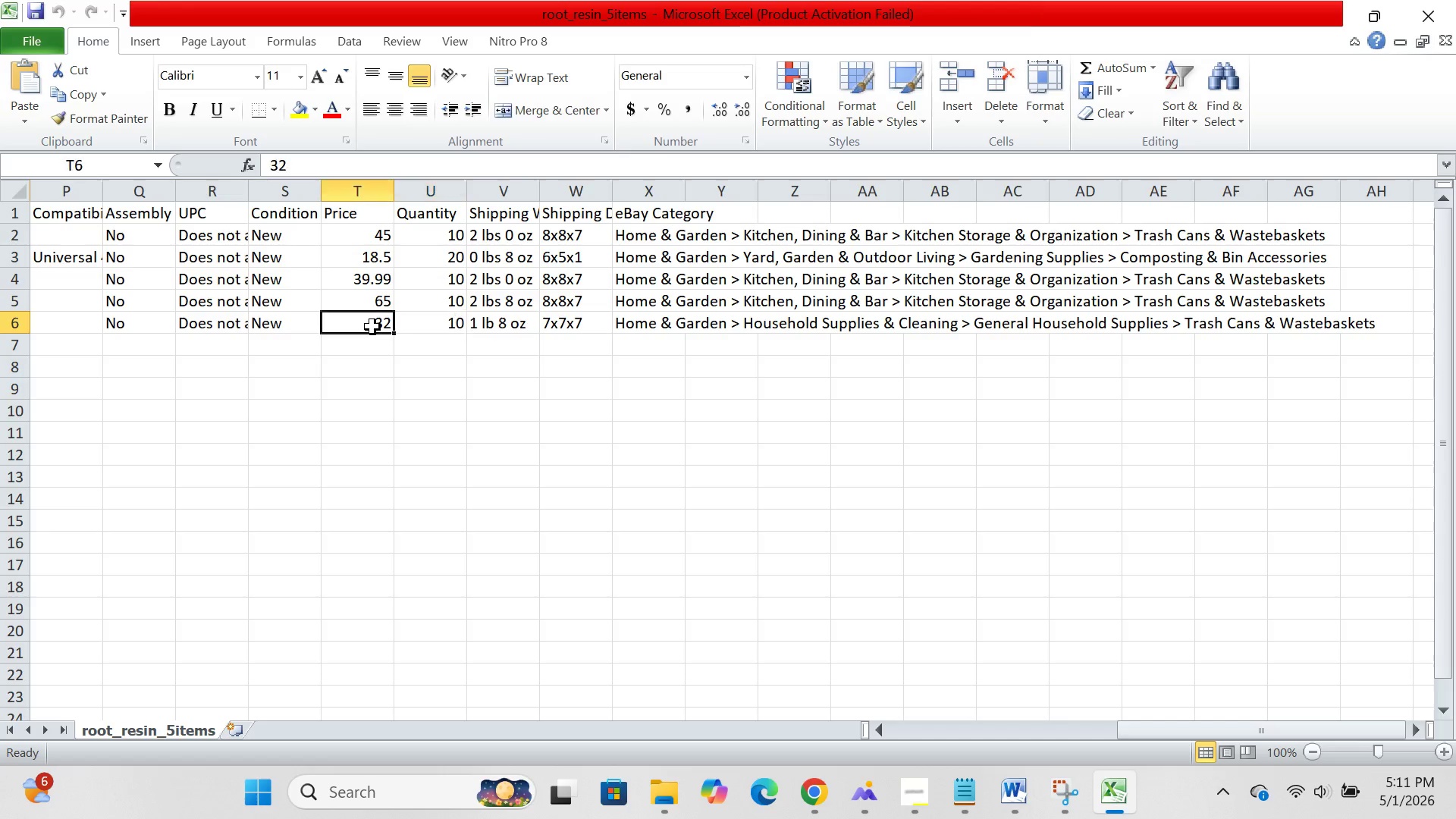 
left_click([372, 327])
 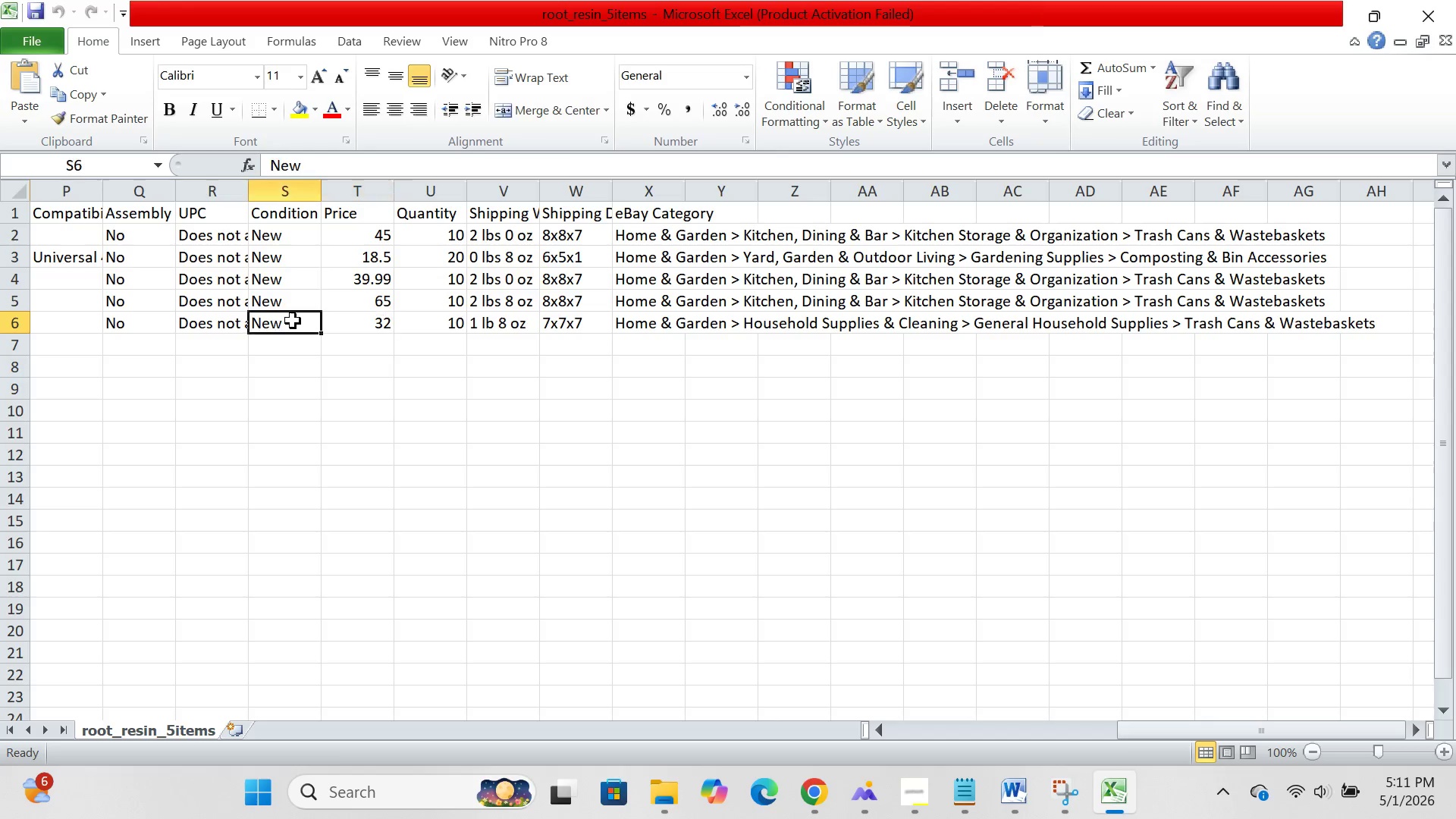 
left_click([293, 321])
 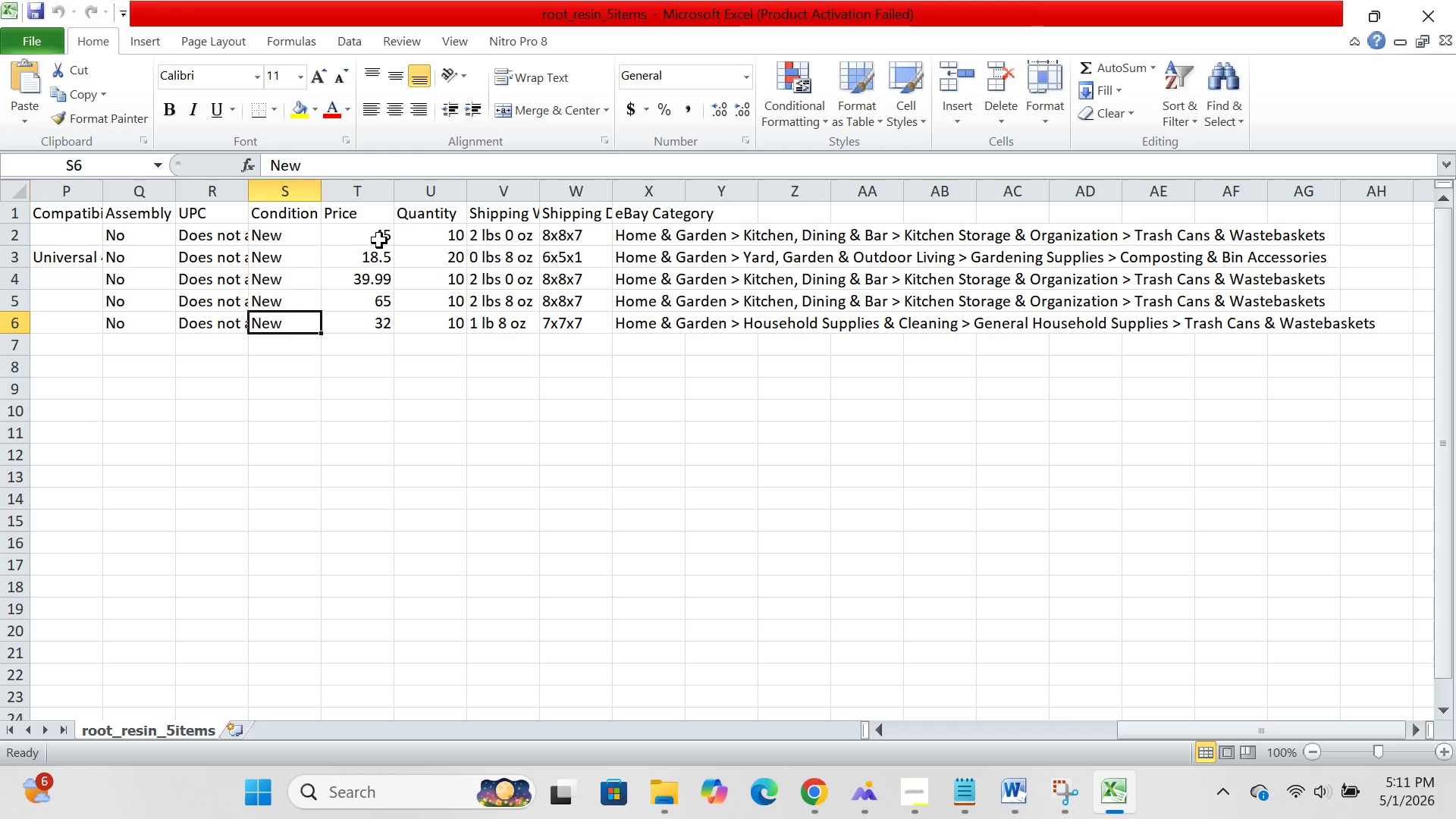 
left_click([379, 240])
 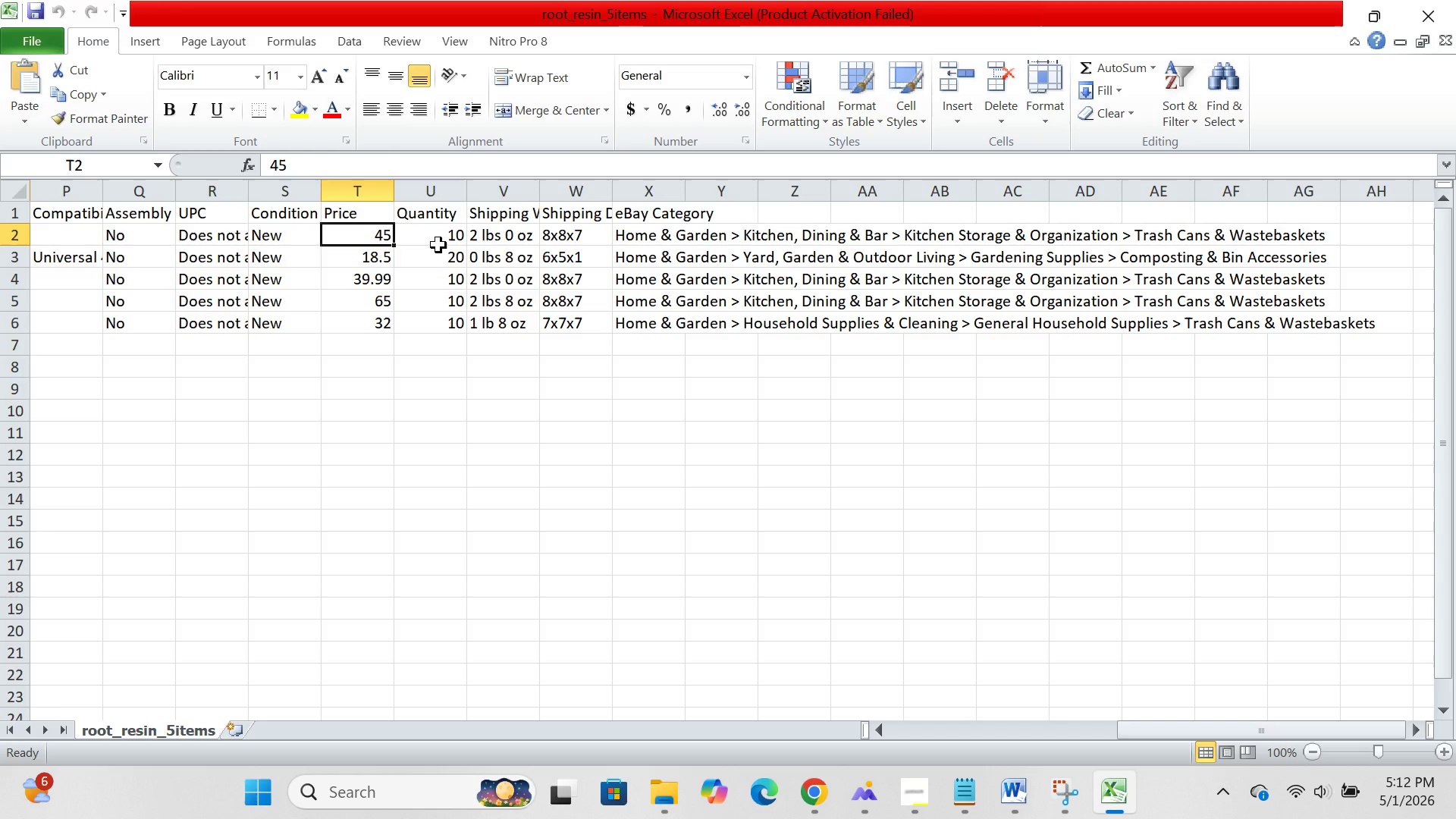 
wait(24.2)
 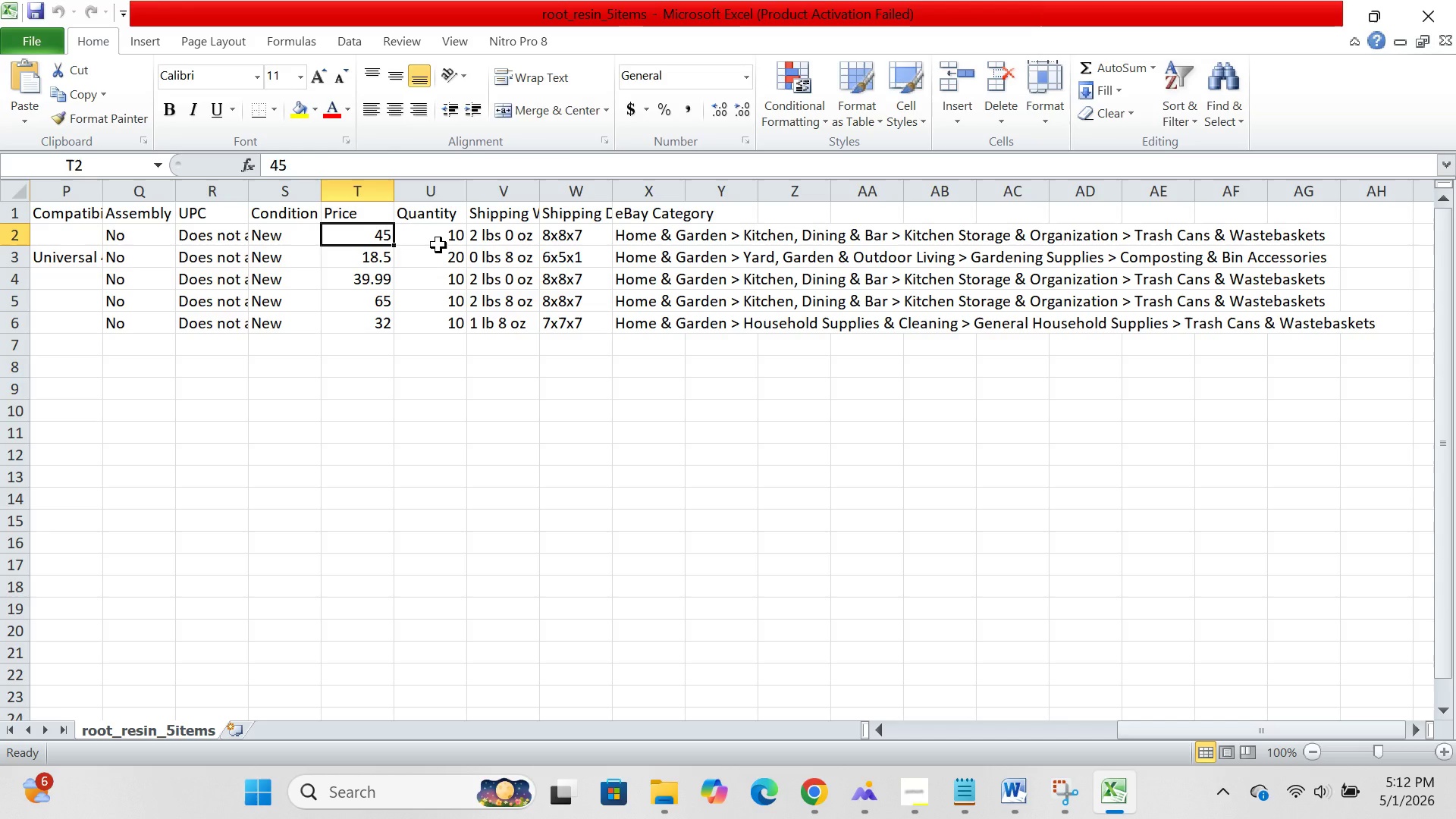 
left_click([592, 214])
 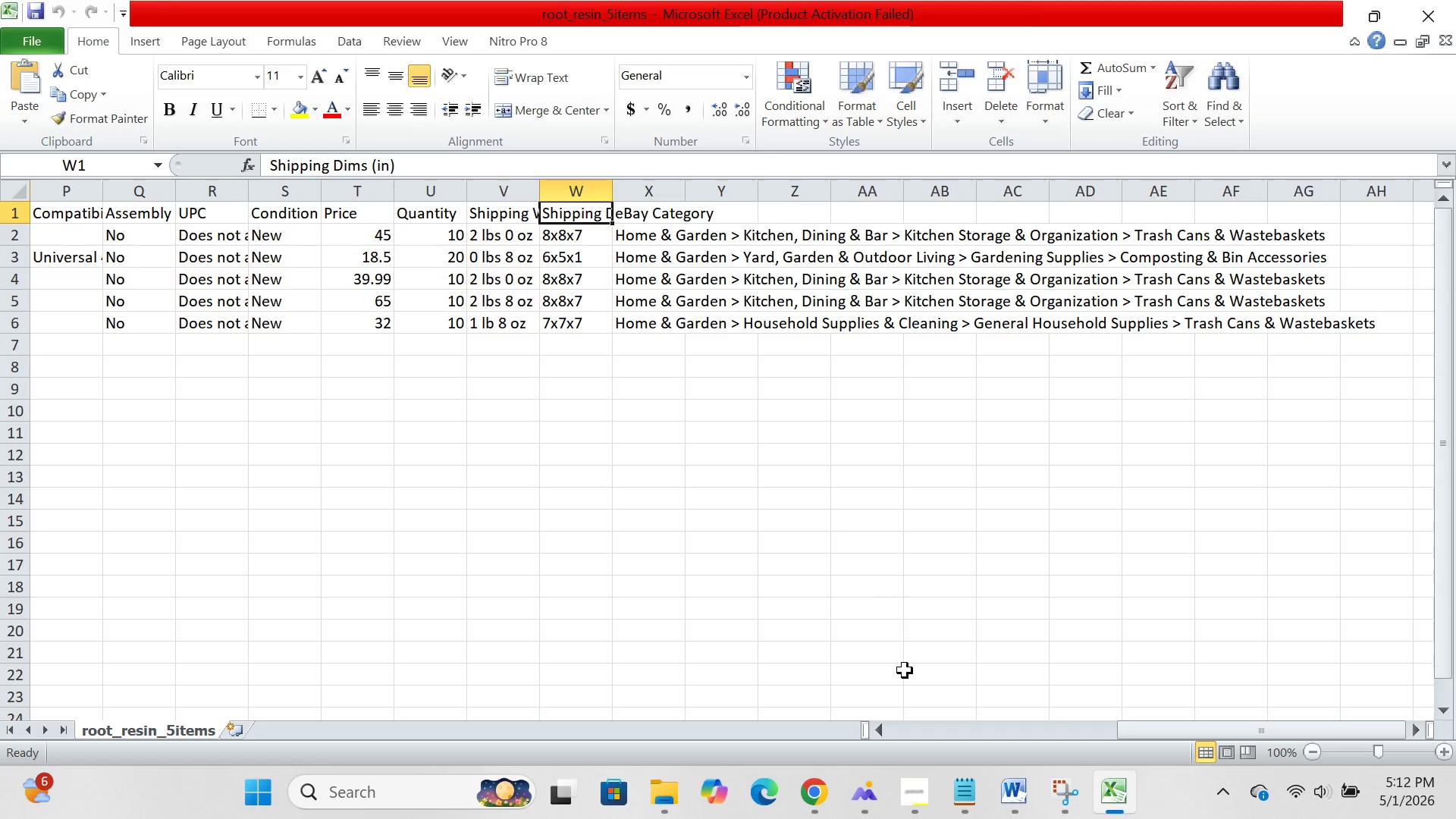 
wait(6.03)
 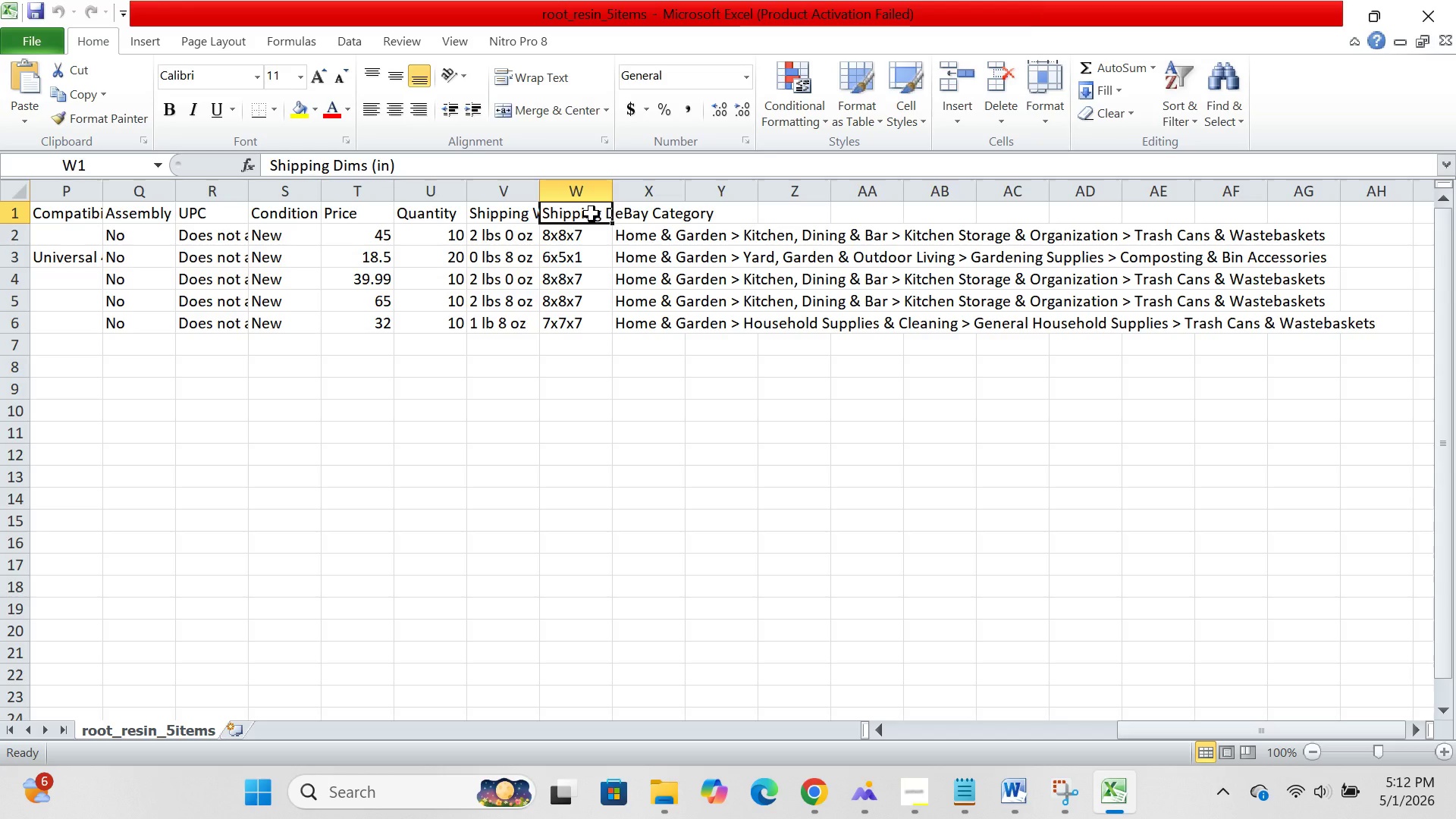 
left_click([813, 798])
 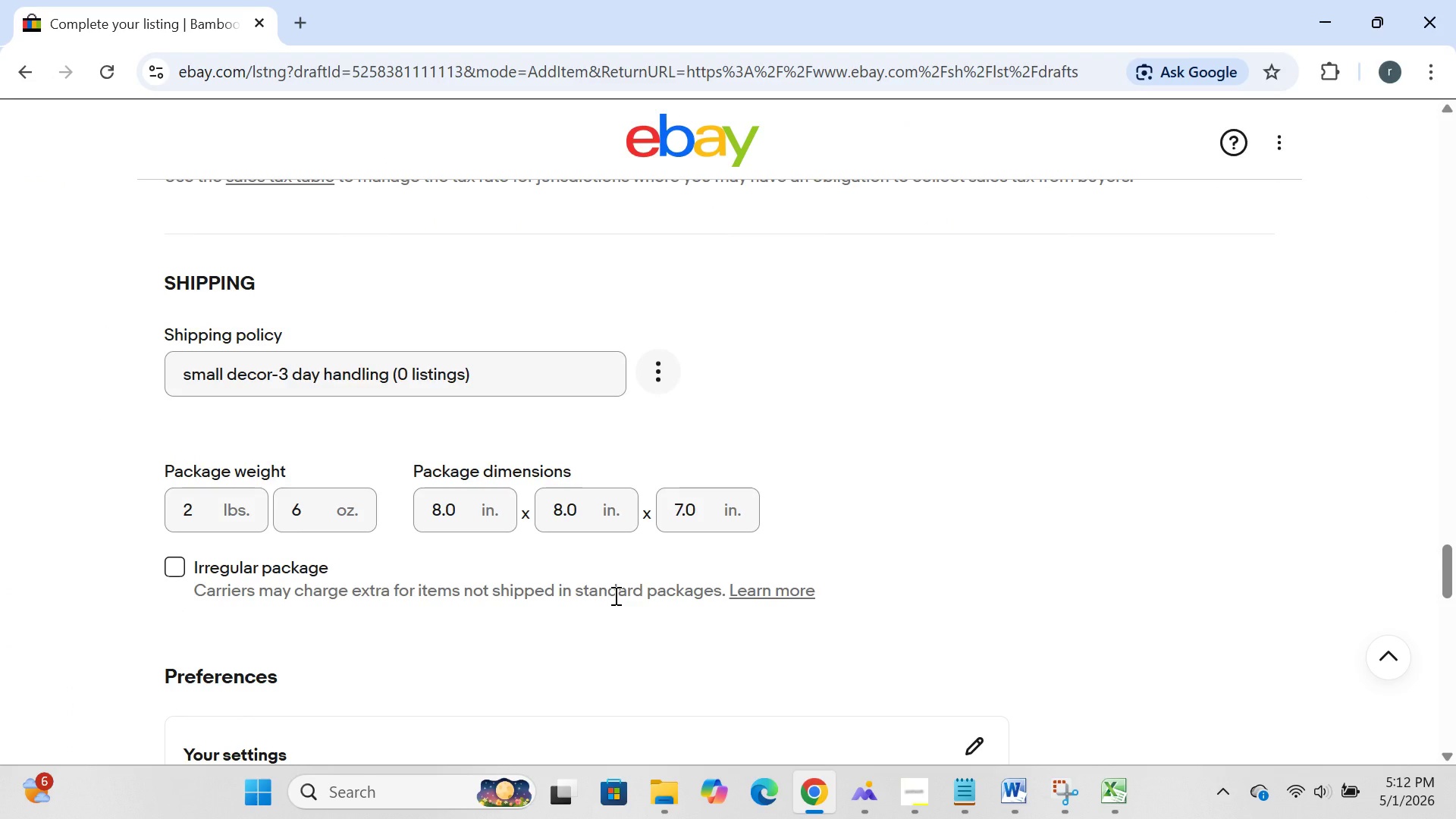 
wait(7.23)
 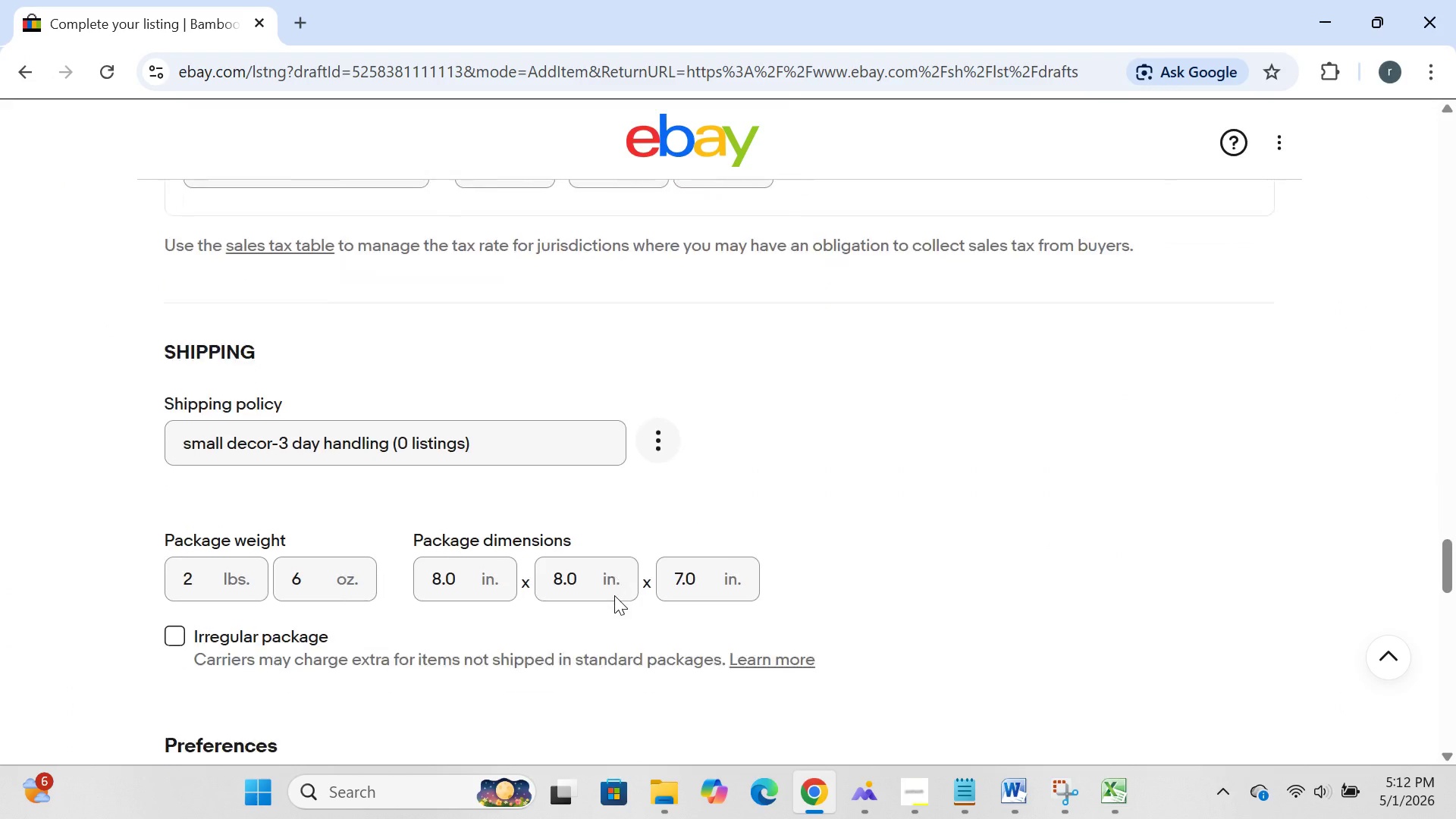 
left_click([1117, 788])
 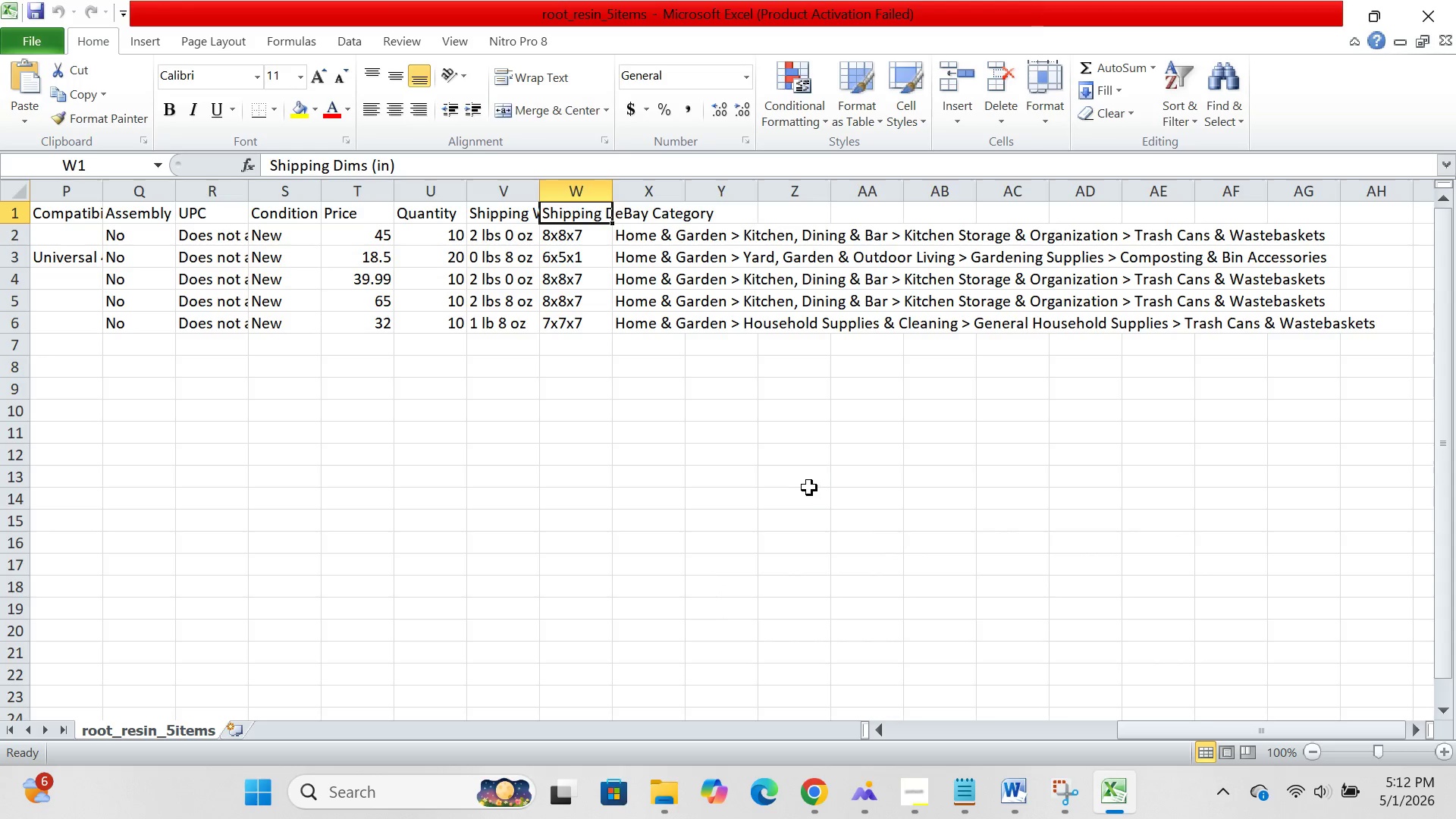 
wait(6.94)
 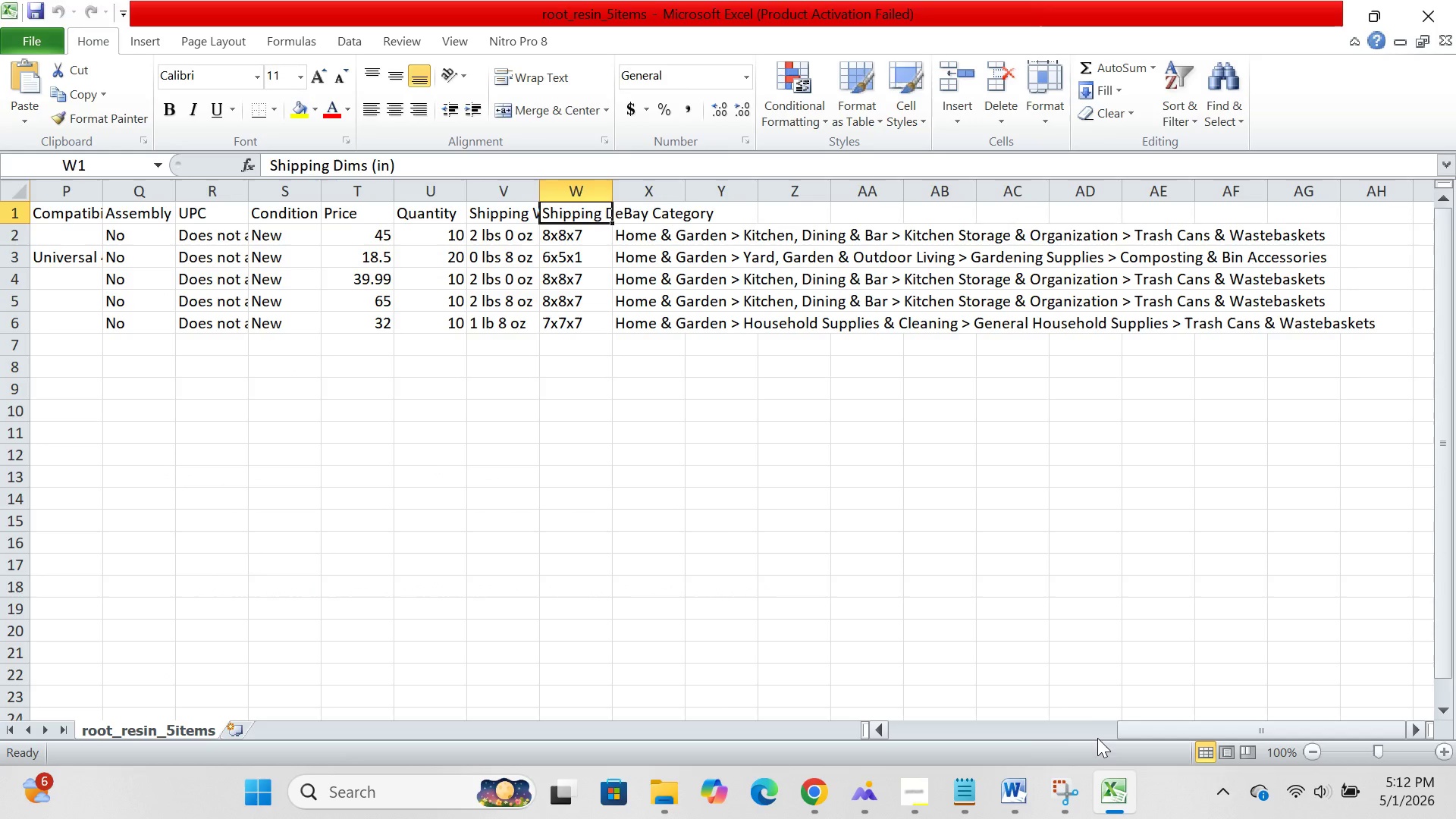 
mouse_move([810, 786])
 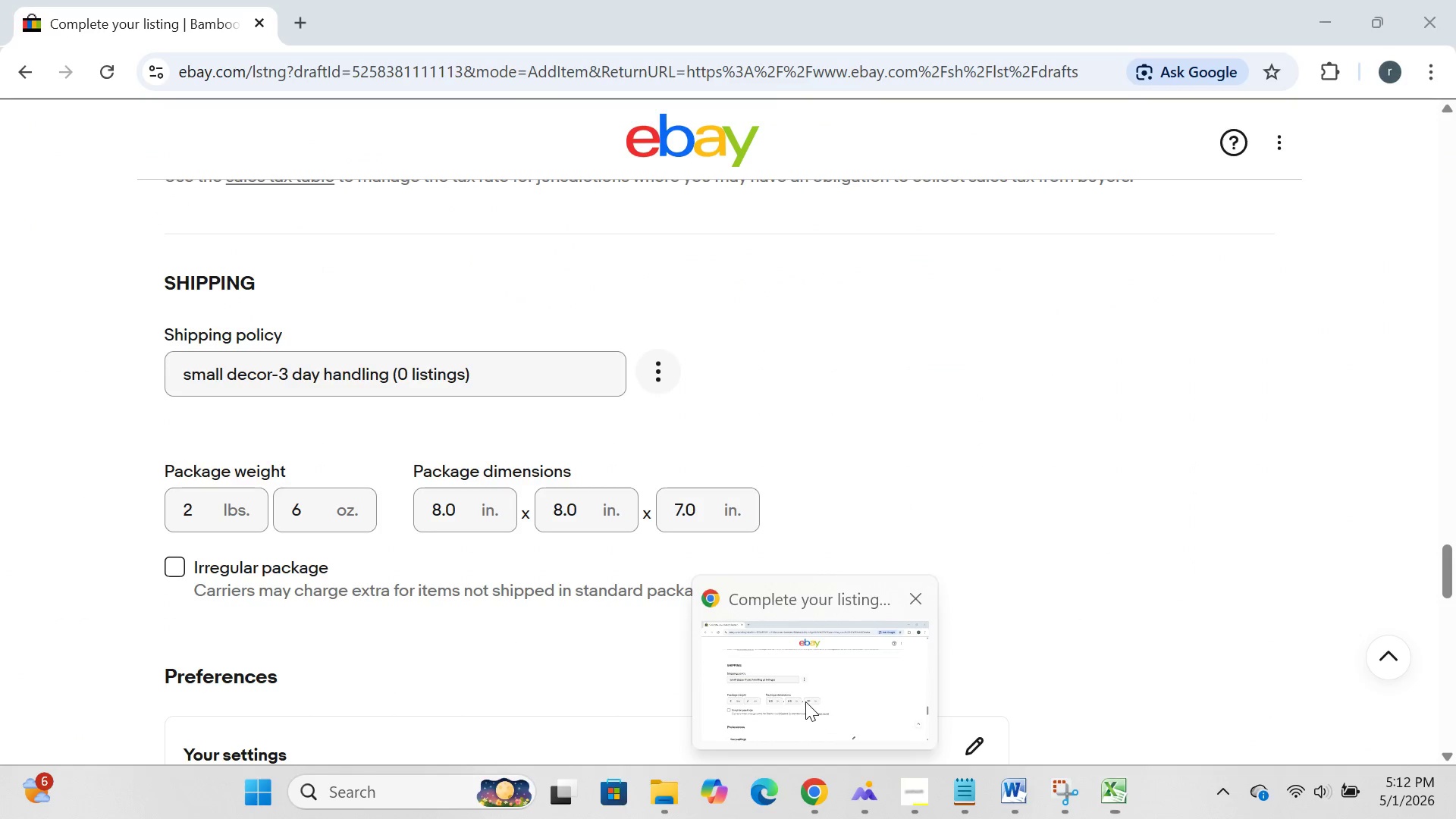 
left_click([805, 701])
 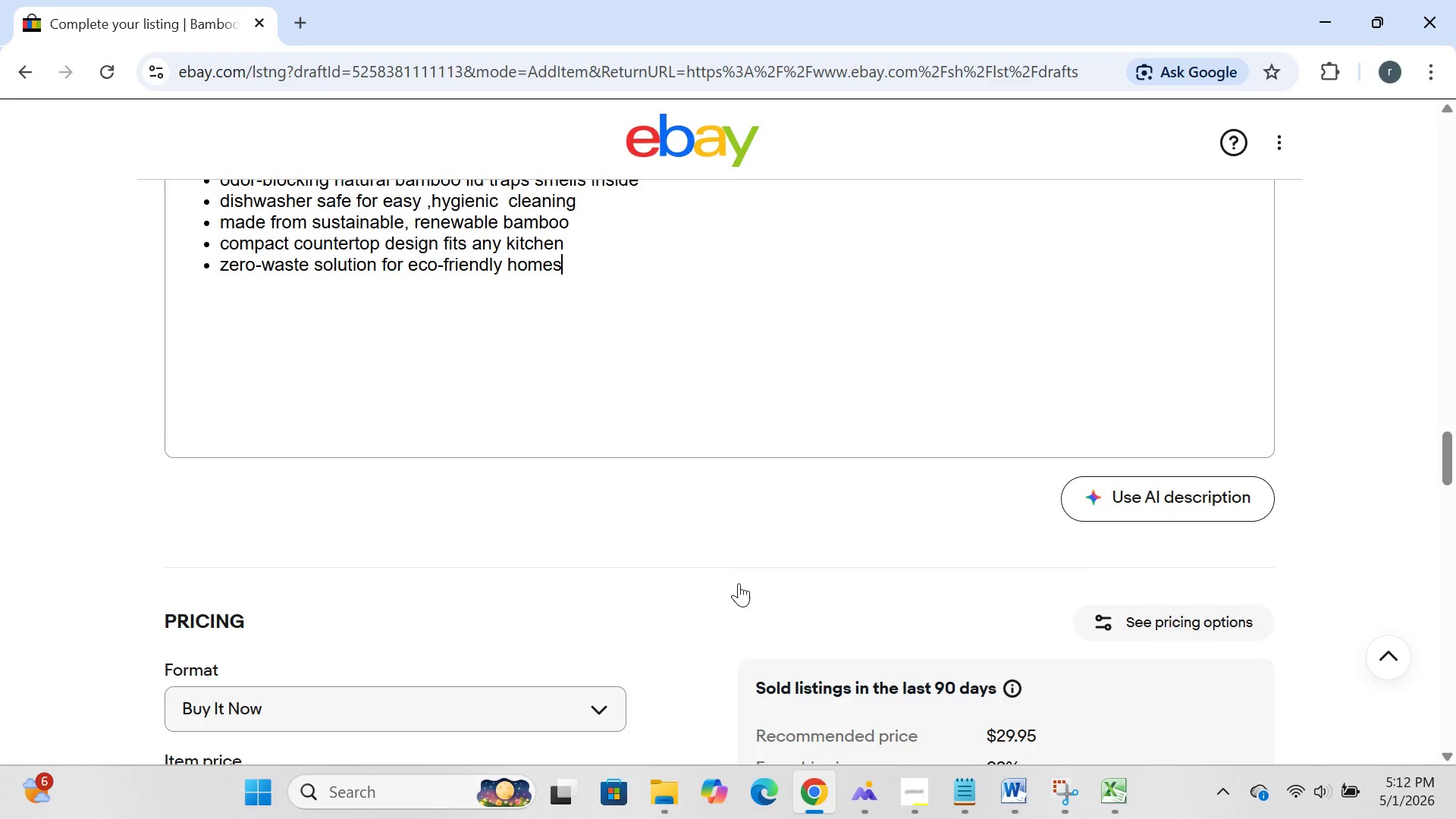 
wait(12.62)
 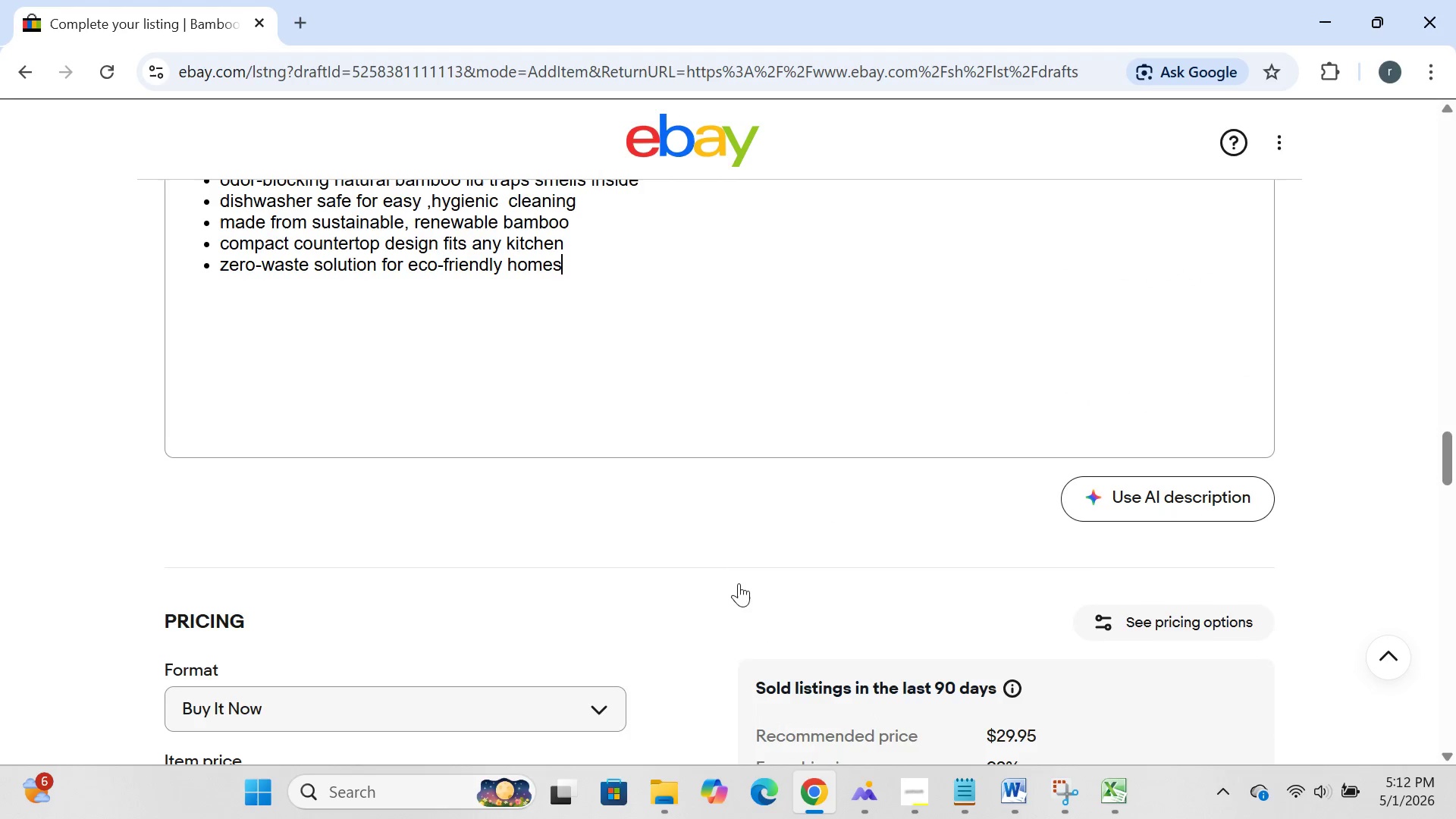 
left_click([1131, 784])
 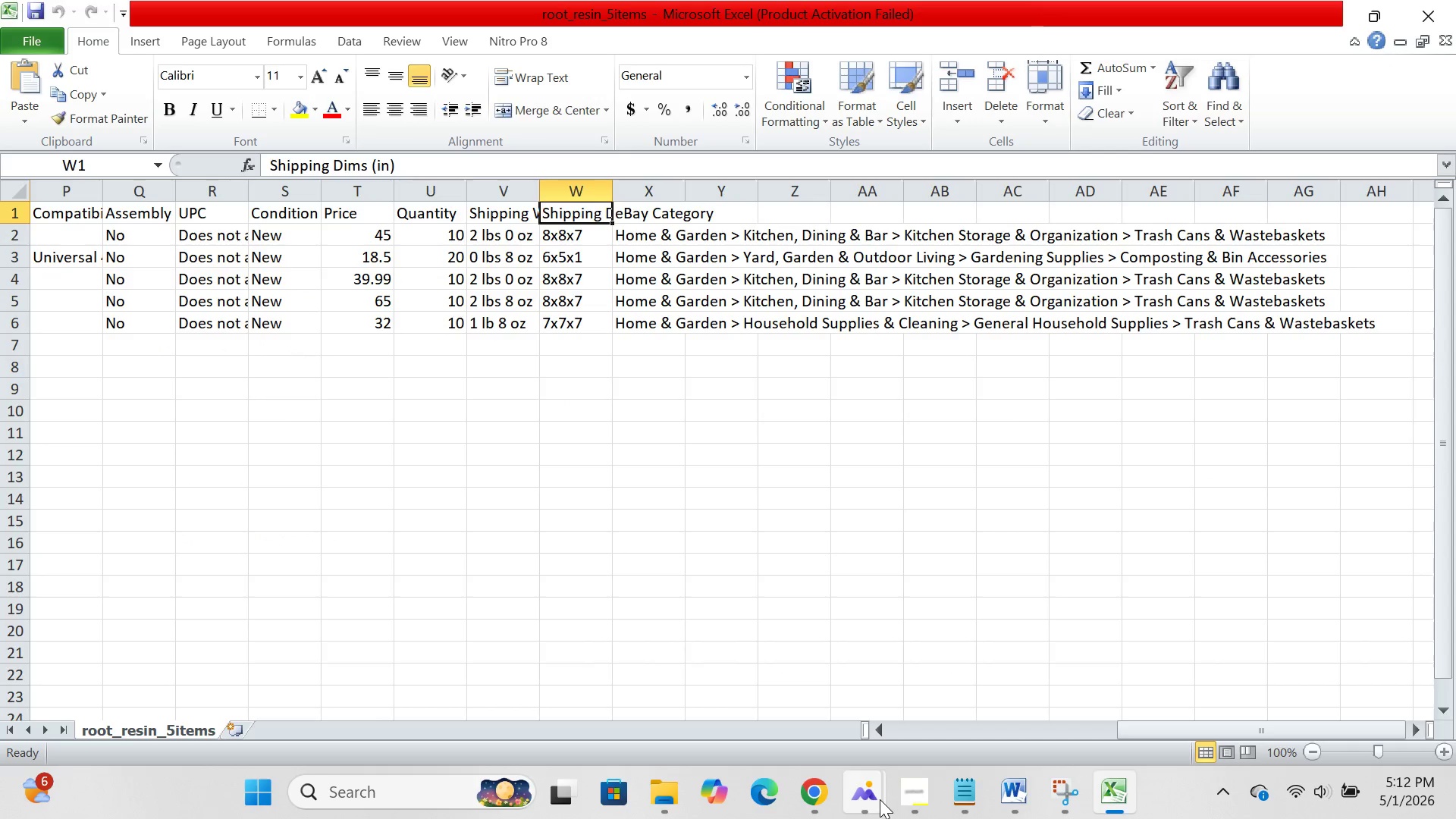 
left_click([817, 798])
 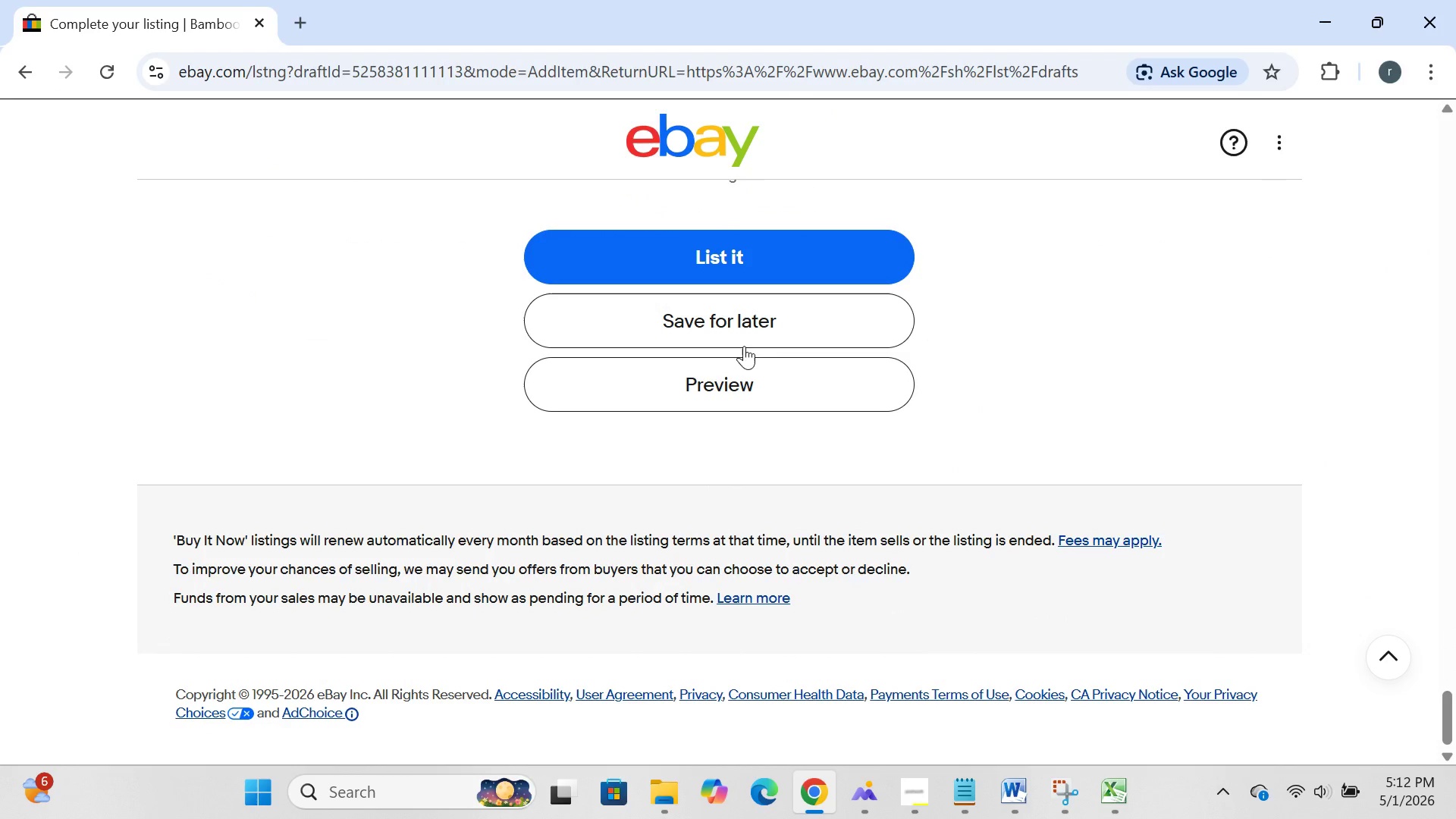 
left_click([748, 328])
 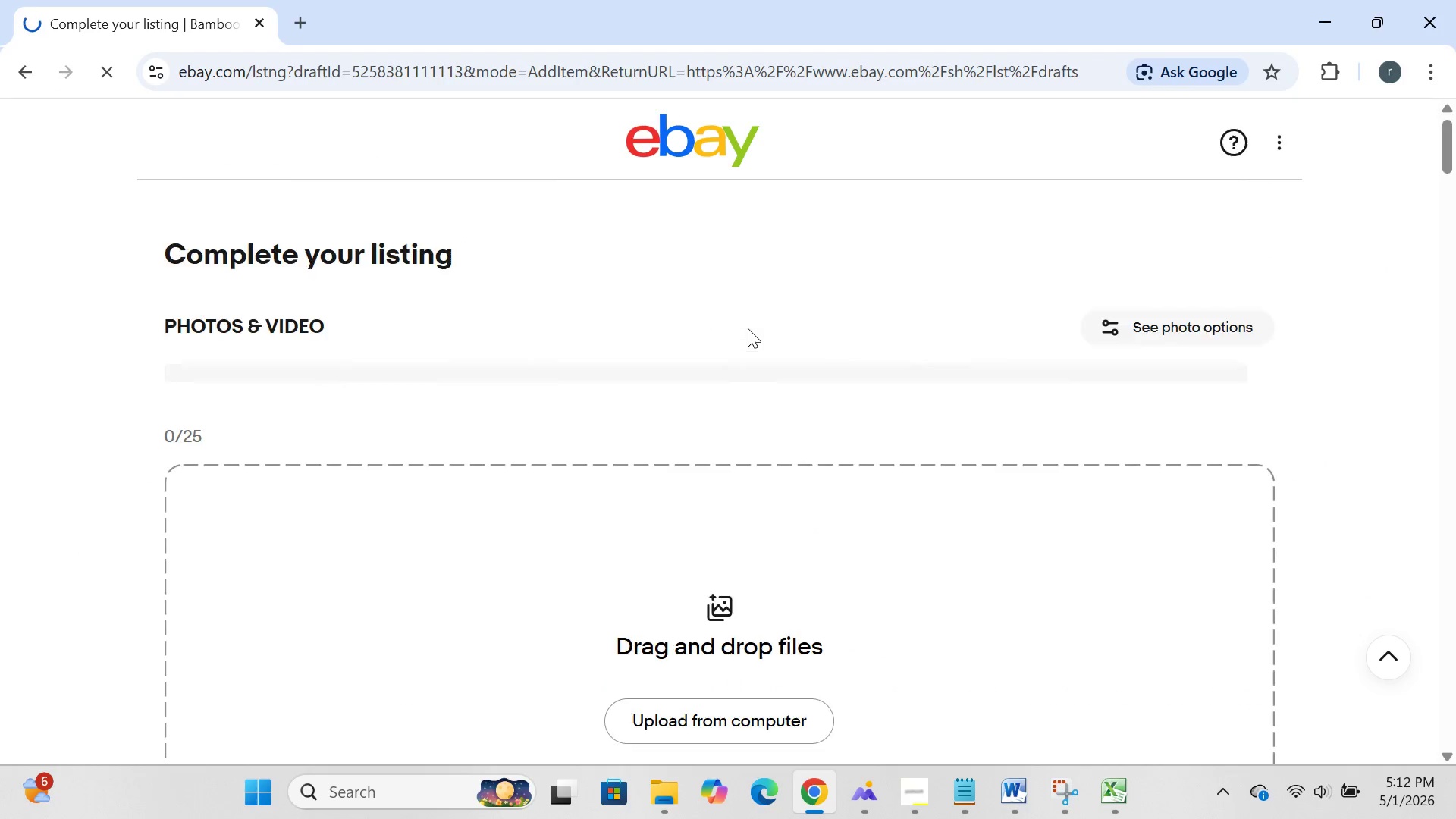 
wait(10.61)
 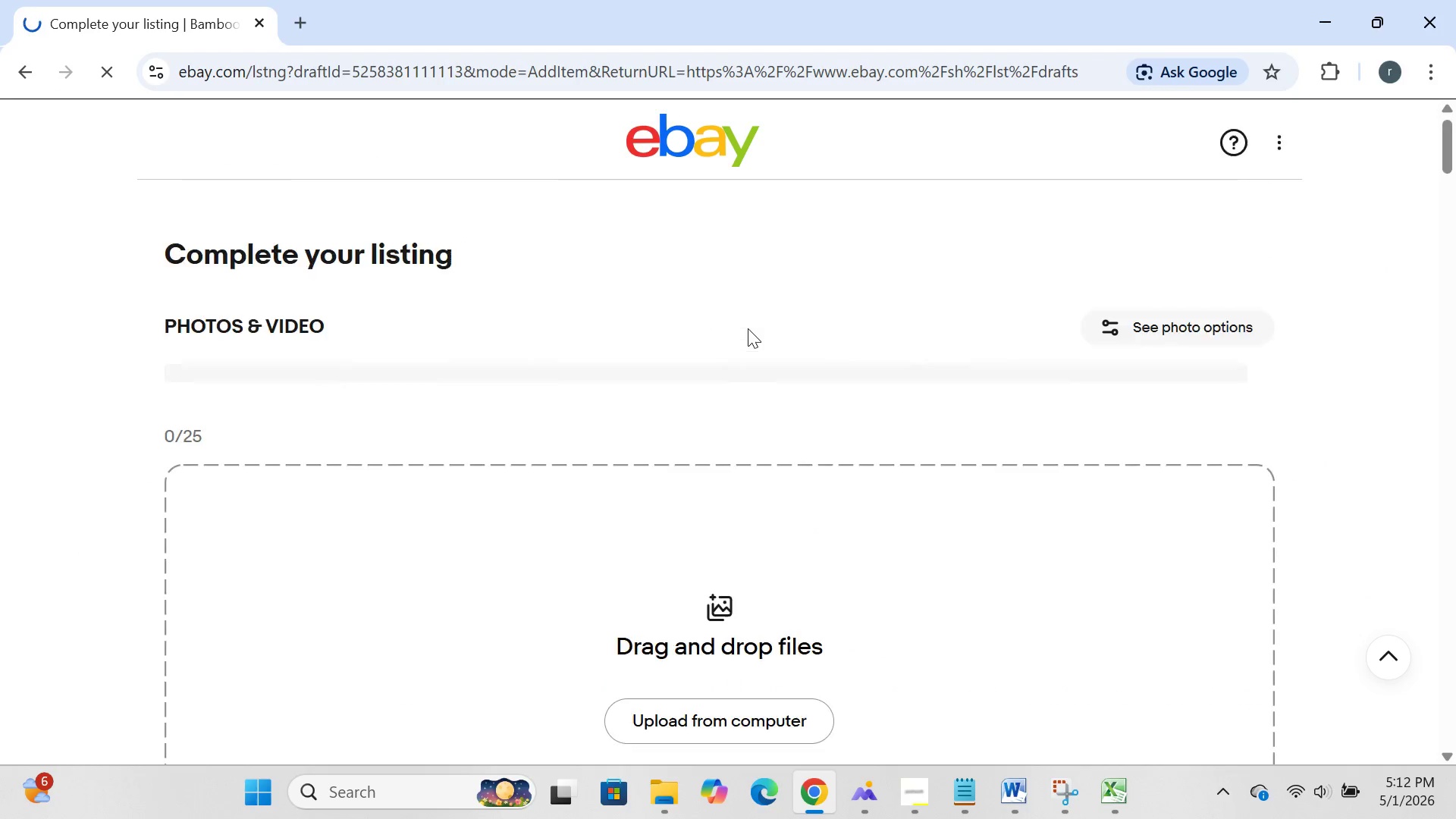 
left_click([428, 400])
 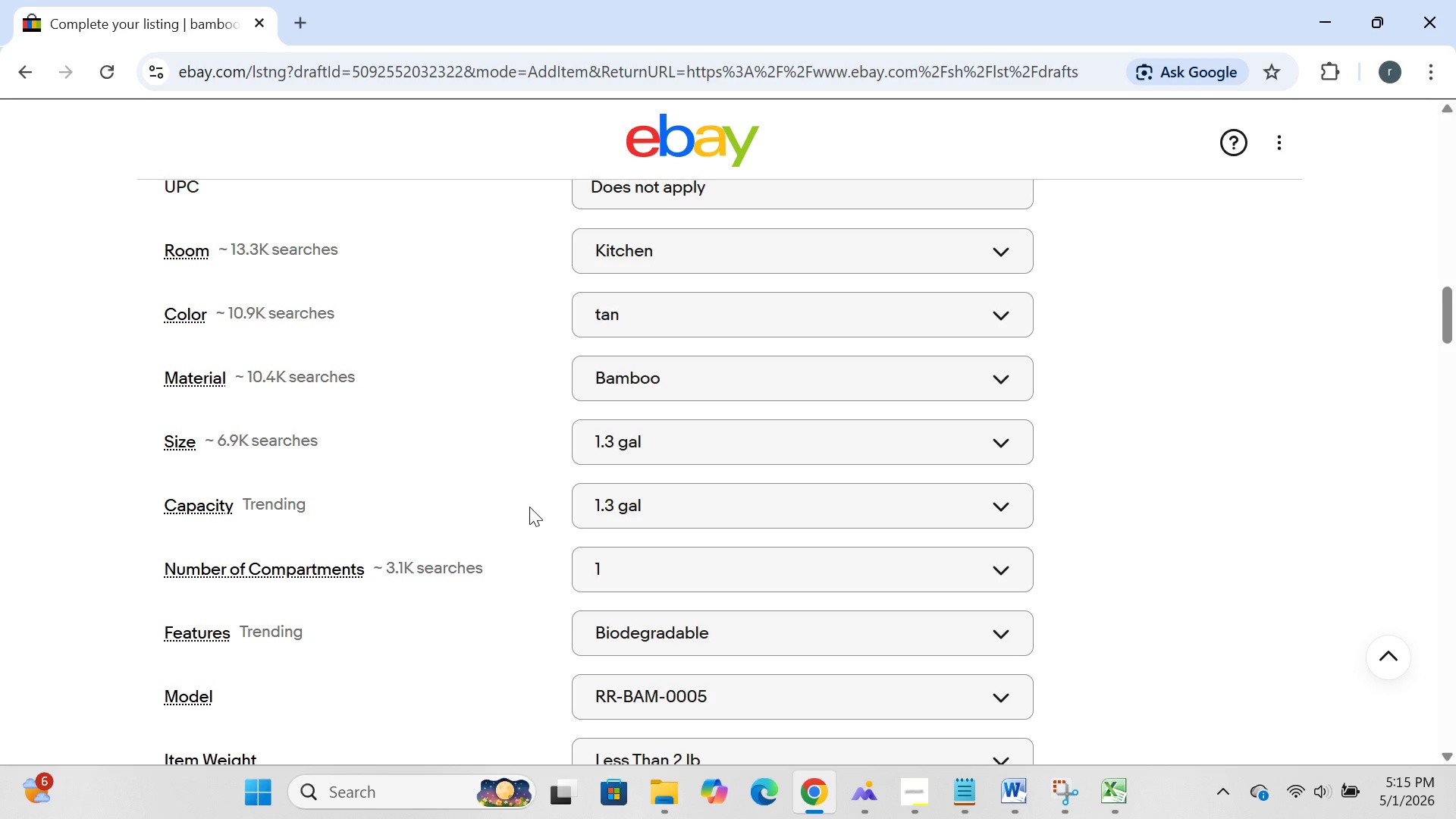 
wait(133.53)
 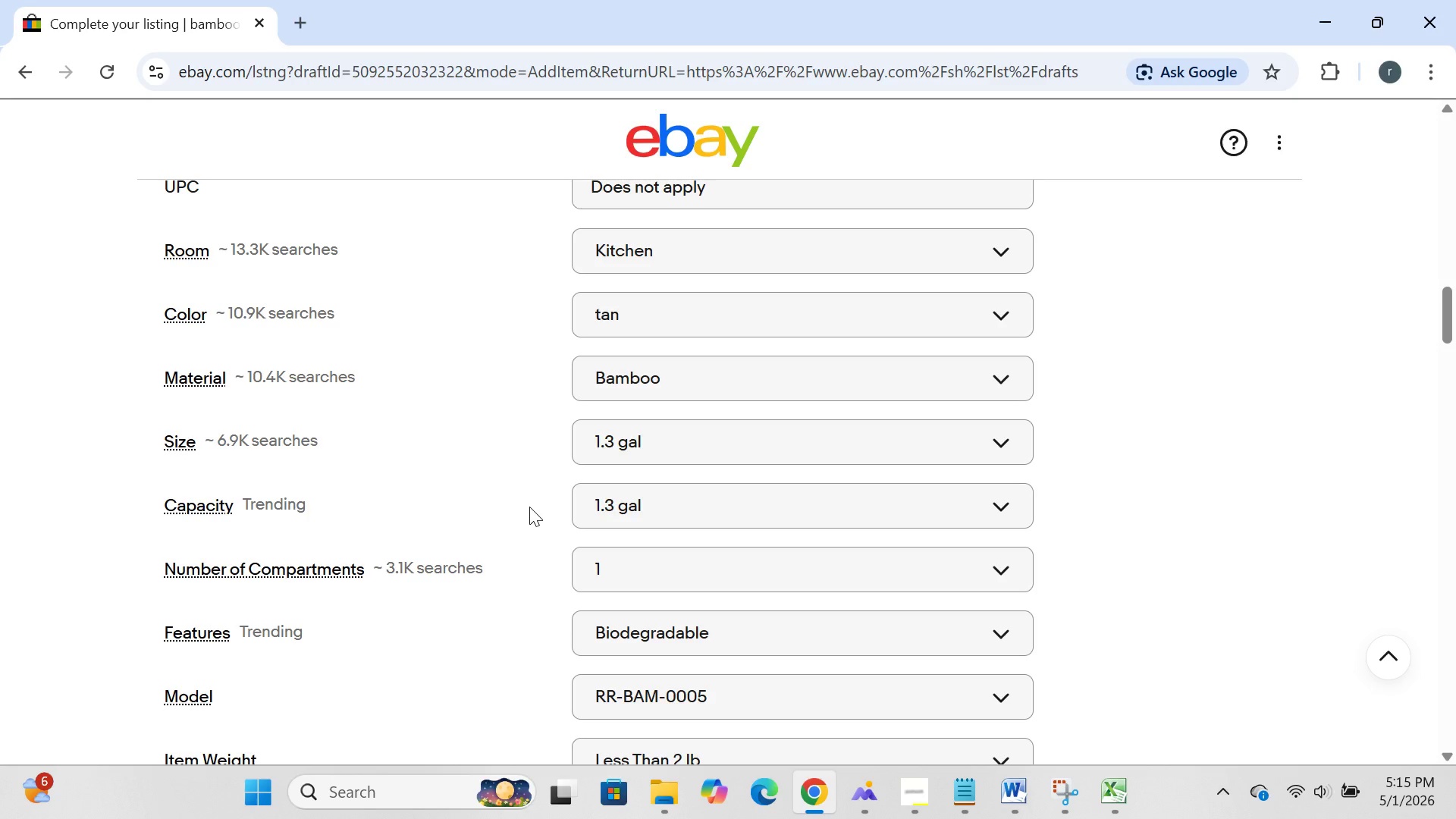 
left_click([909, 792])